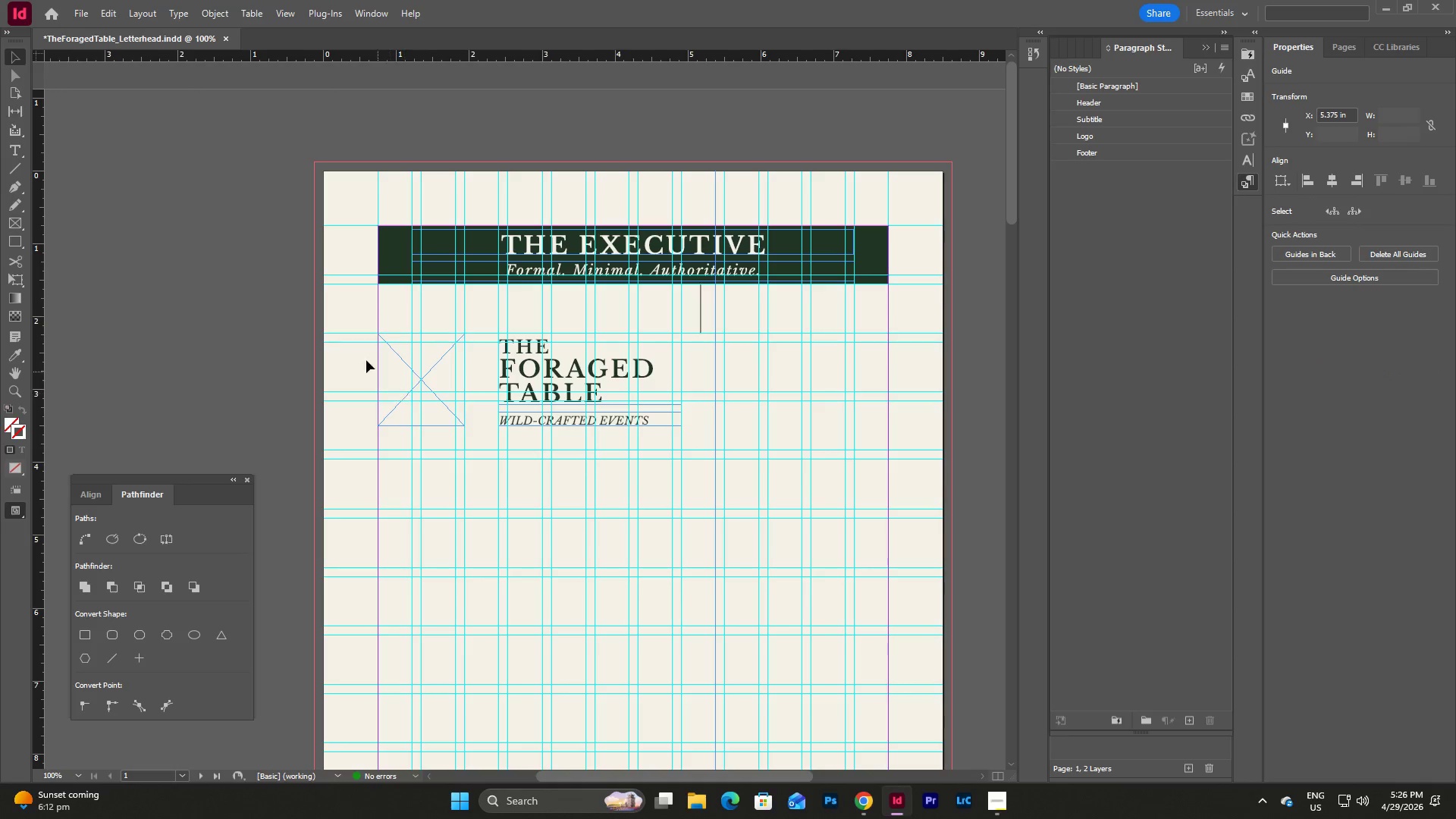 
left_click_drag(start_coordinate=[350, 343], to_coordinate=[708, 460])
 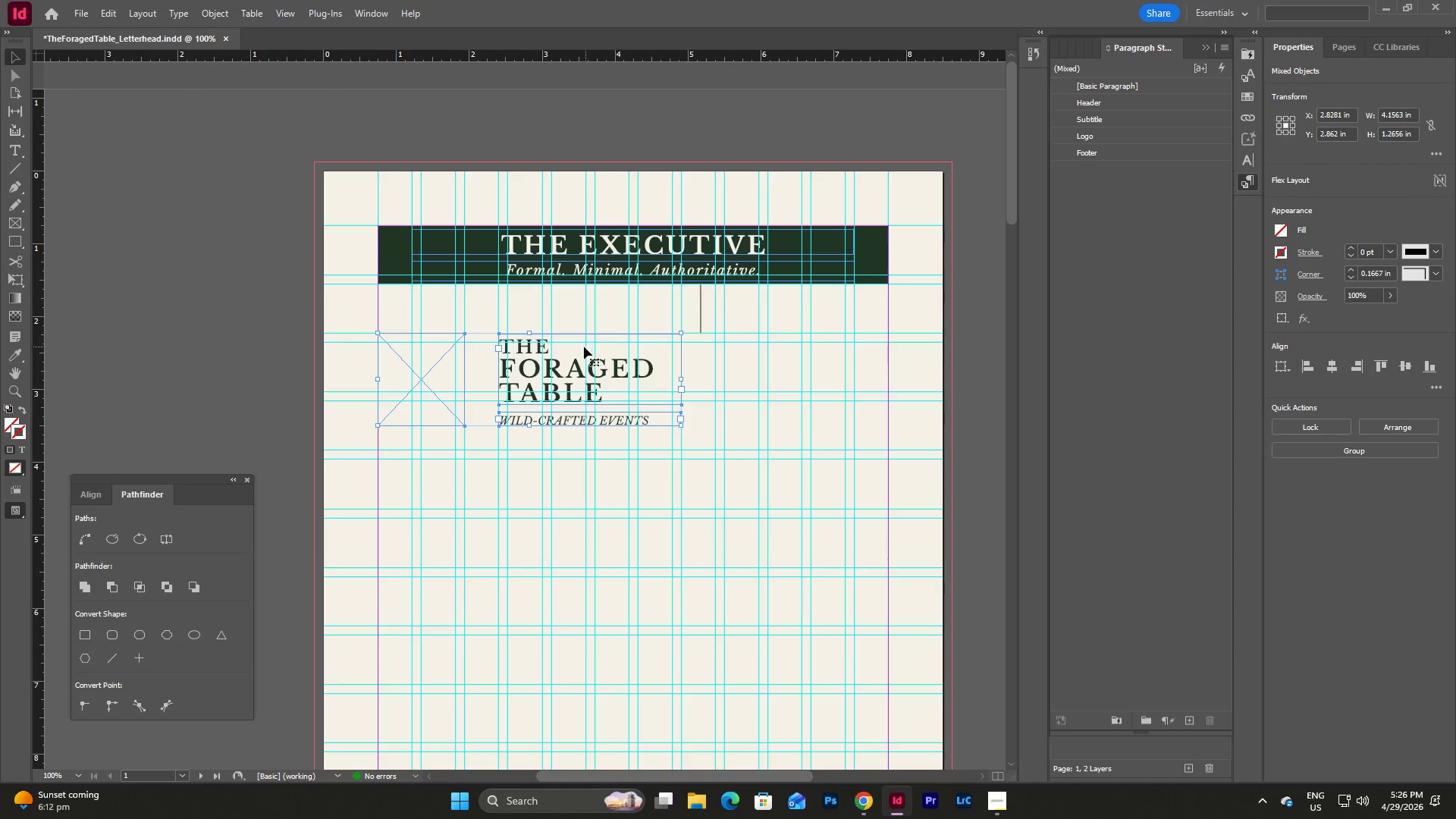 
left_click_drag(start_coordinate=[575, 348], to_coordinate=[576, 324])
 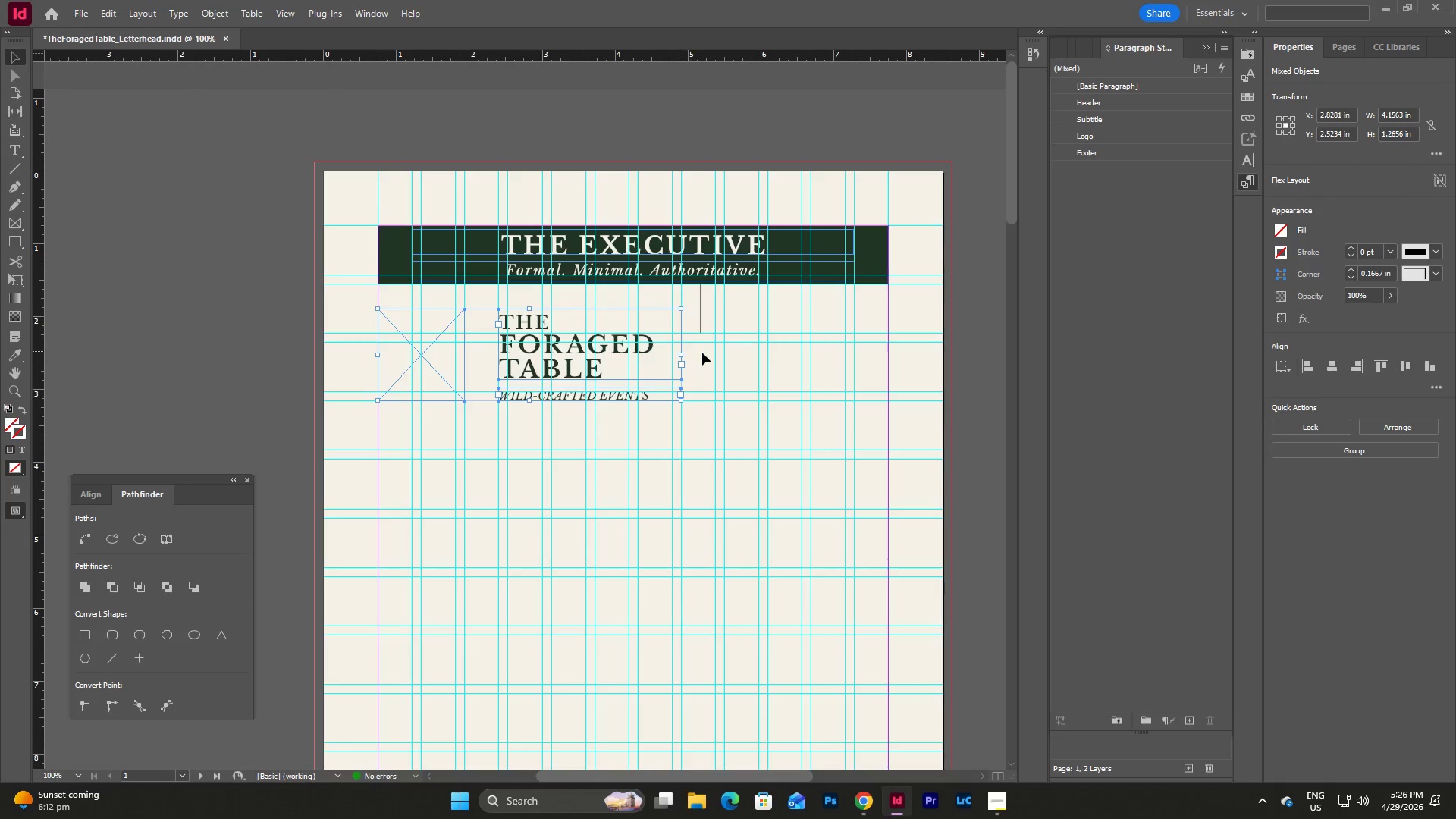 
left_click([702, 356])
 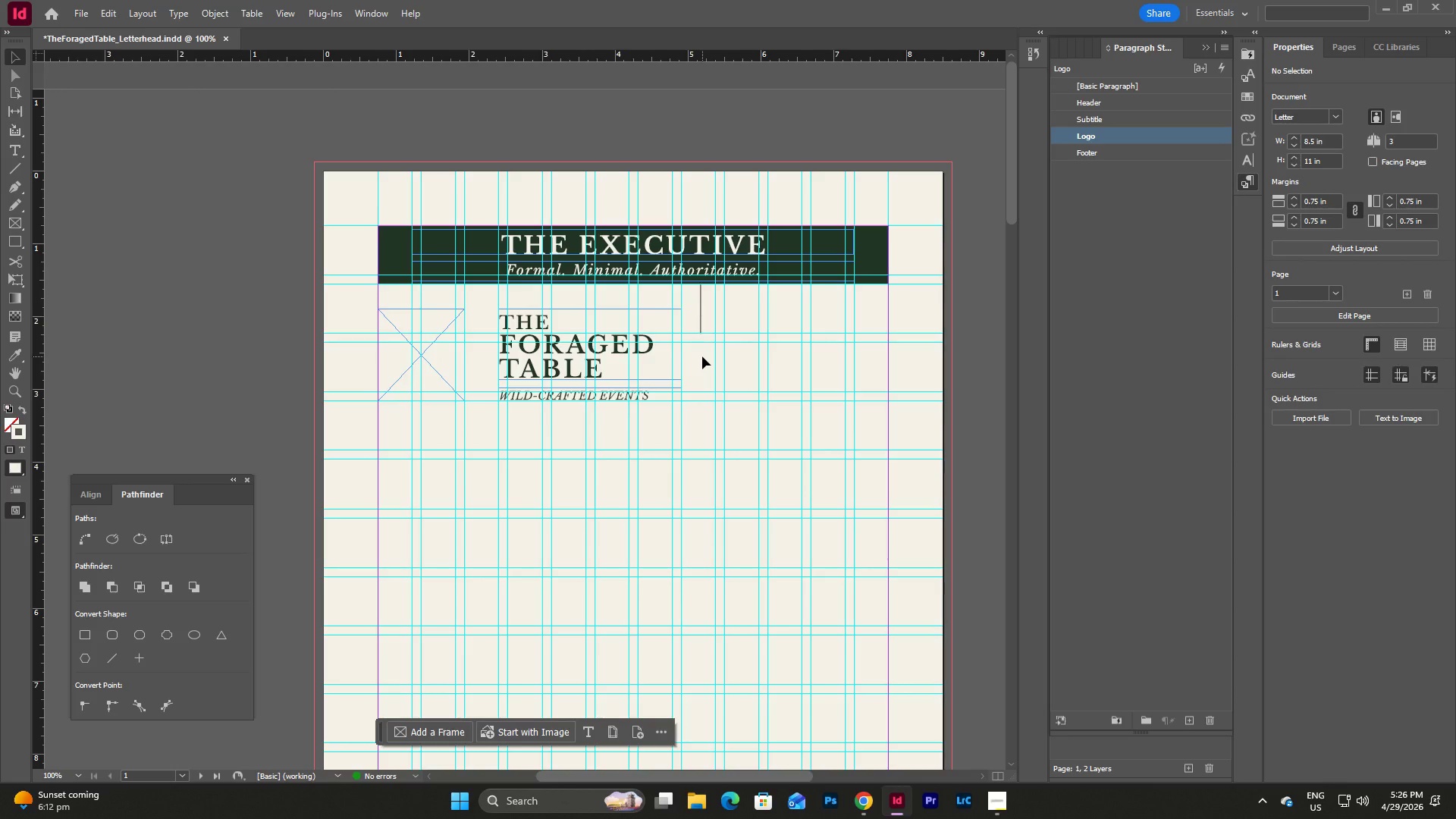 
key(W)
 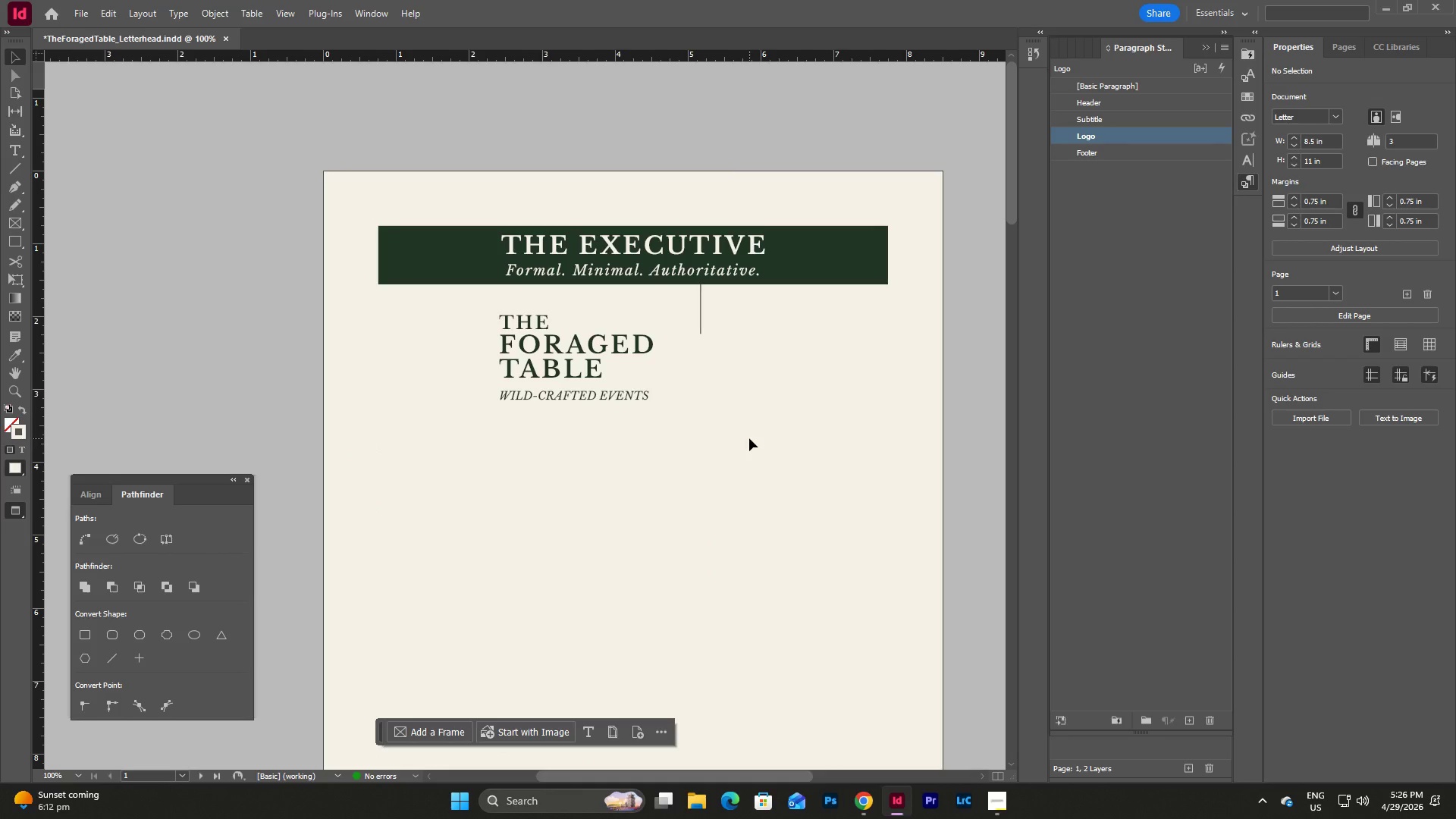 
type(ww)
 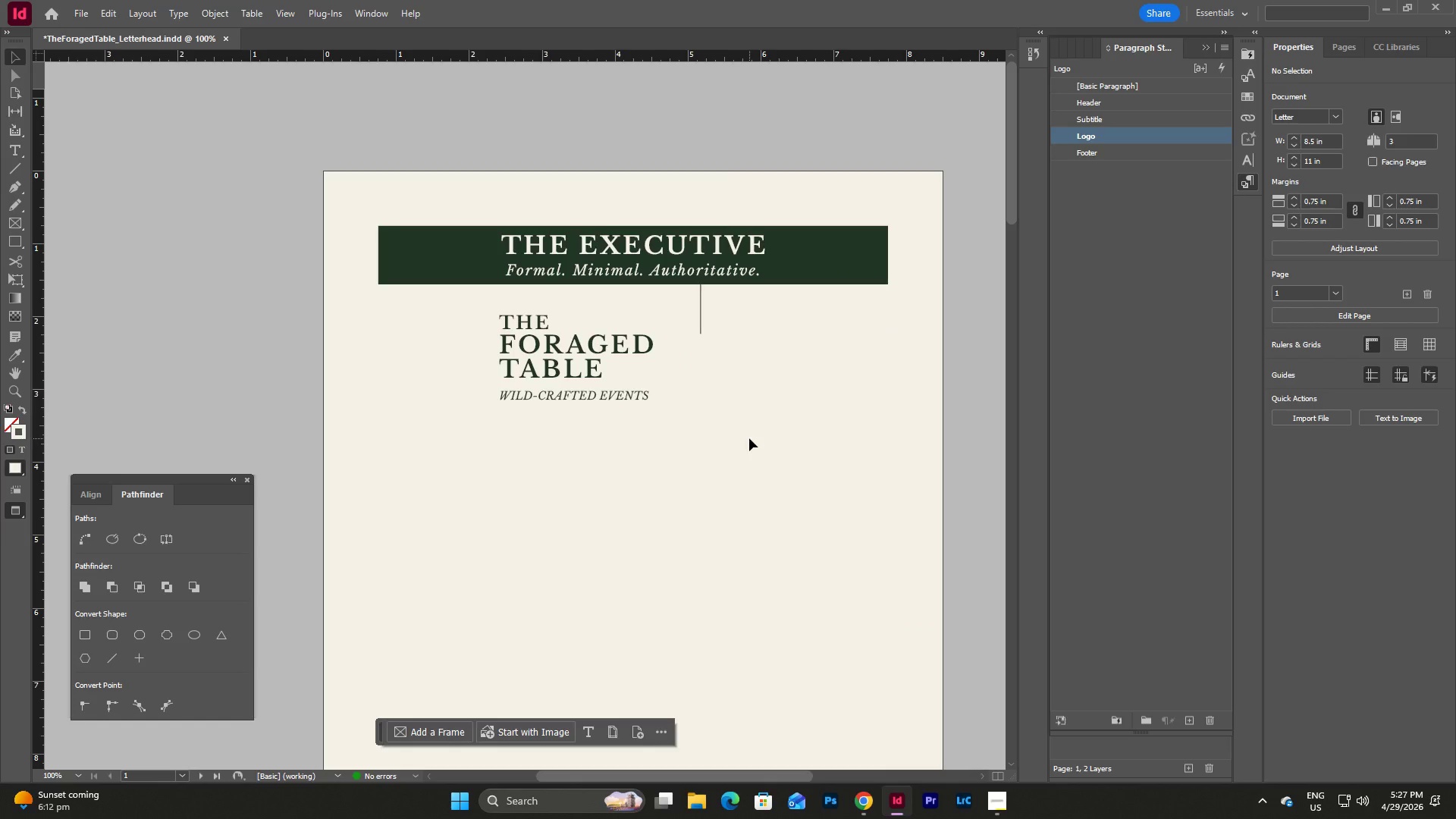 
scroll: coordinate [749, 438], scroll_direction: none, amount: 0.0
 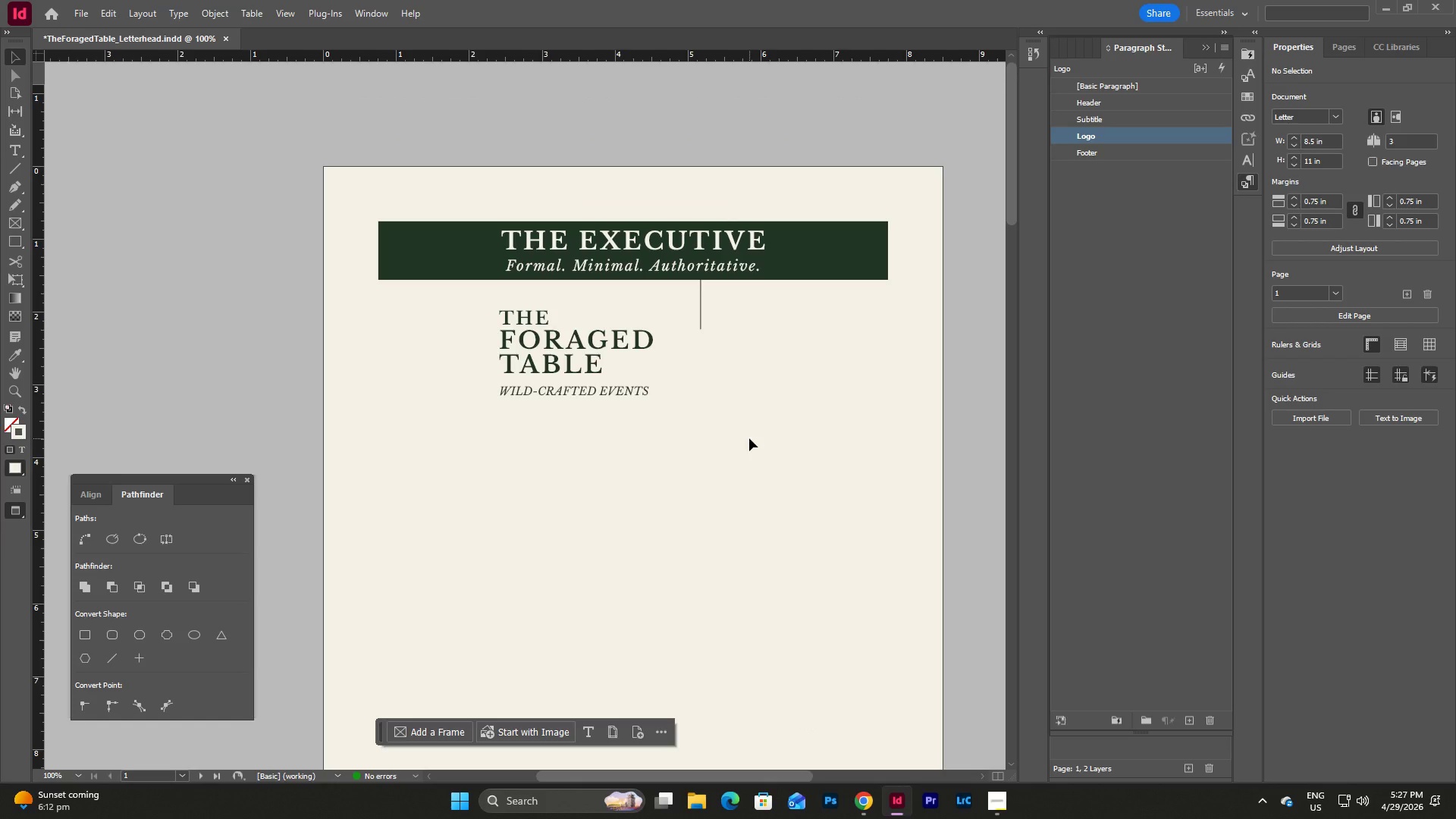 
scroll: coordinate [749, 438], scroll_direction: down, amount: 5.0
 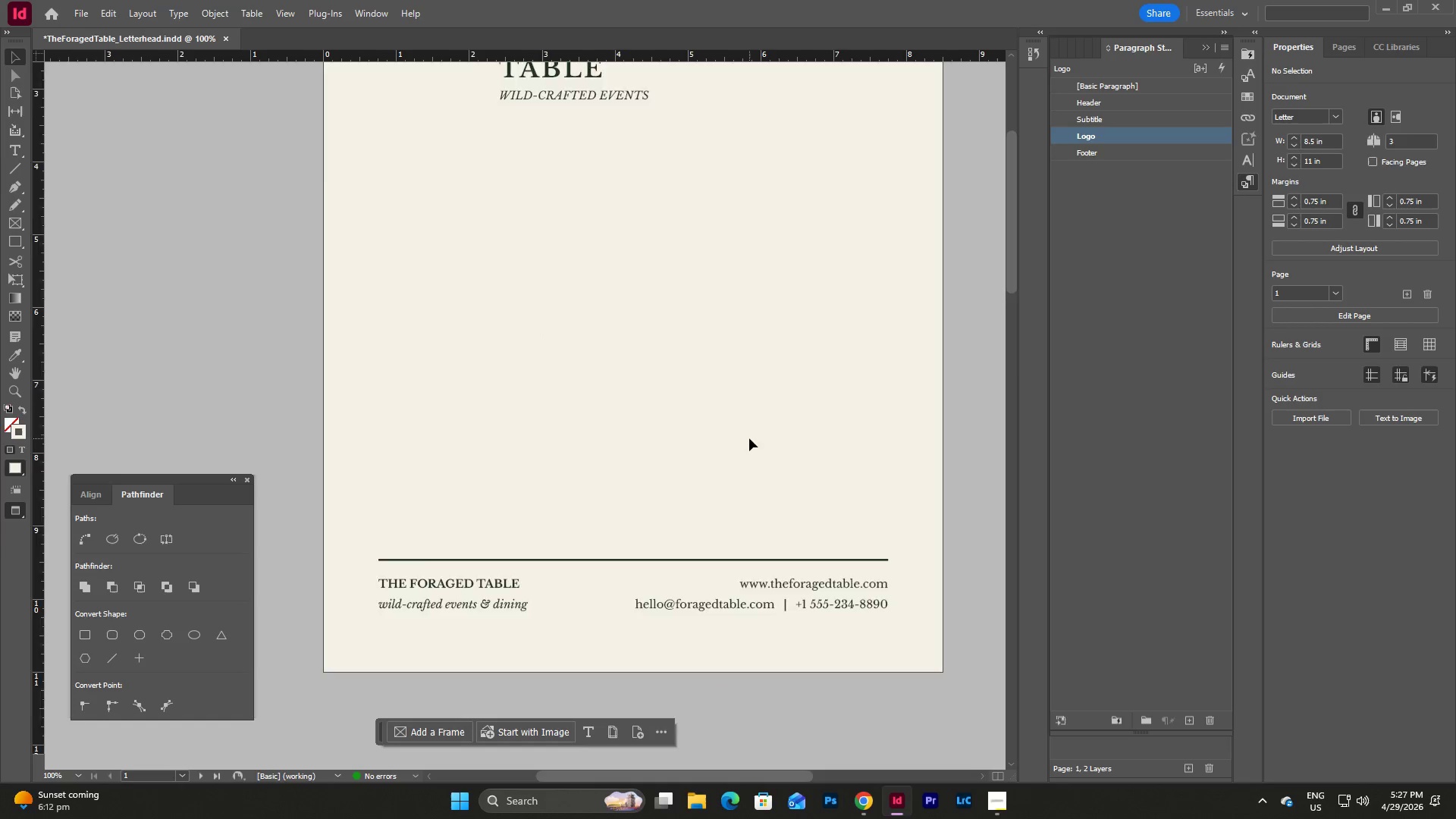 
scroll: coordinate [749, 438], scroll_direction: up, amount: 8.0
 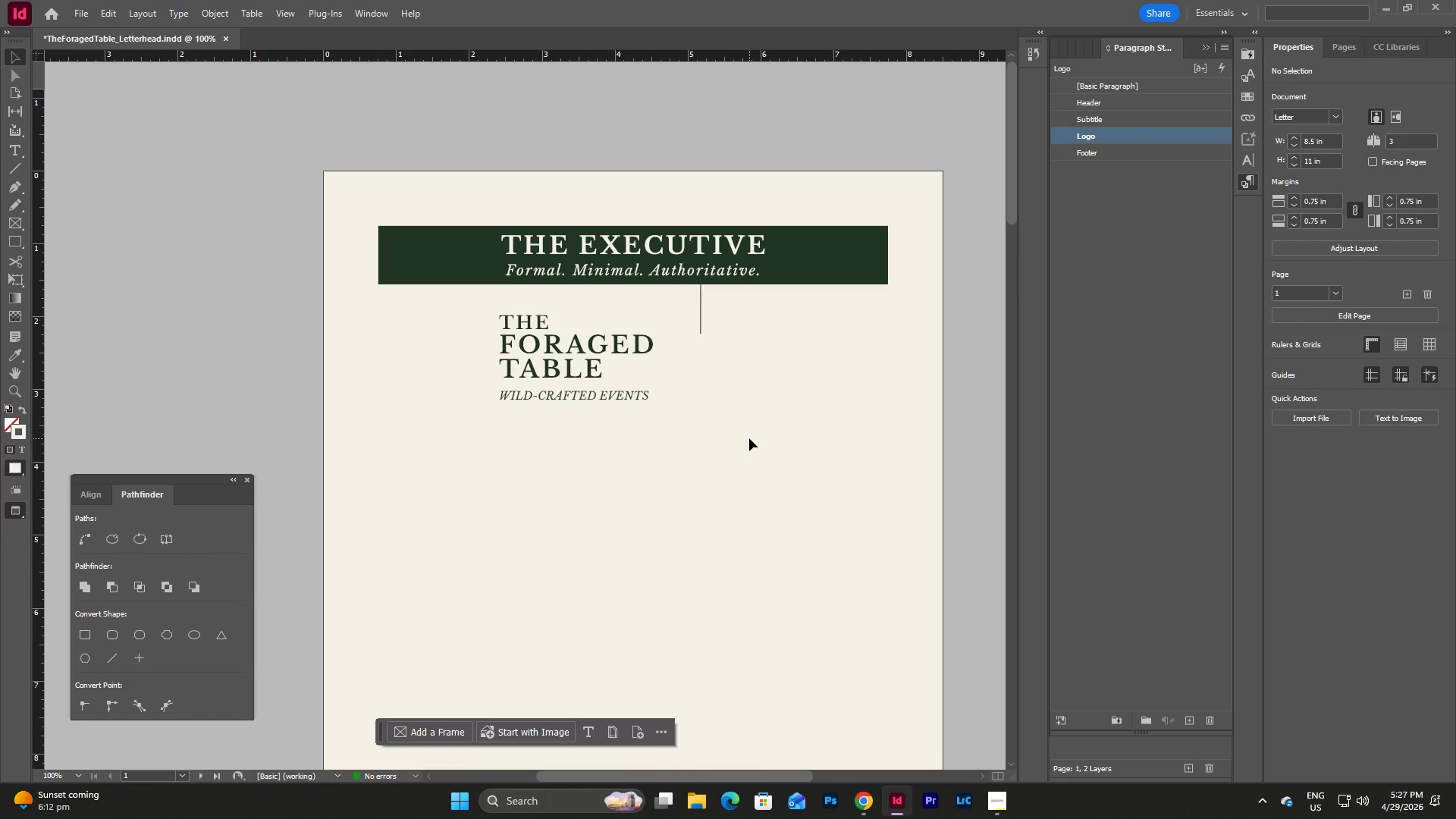 
key(W)
 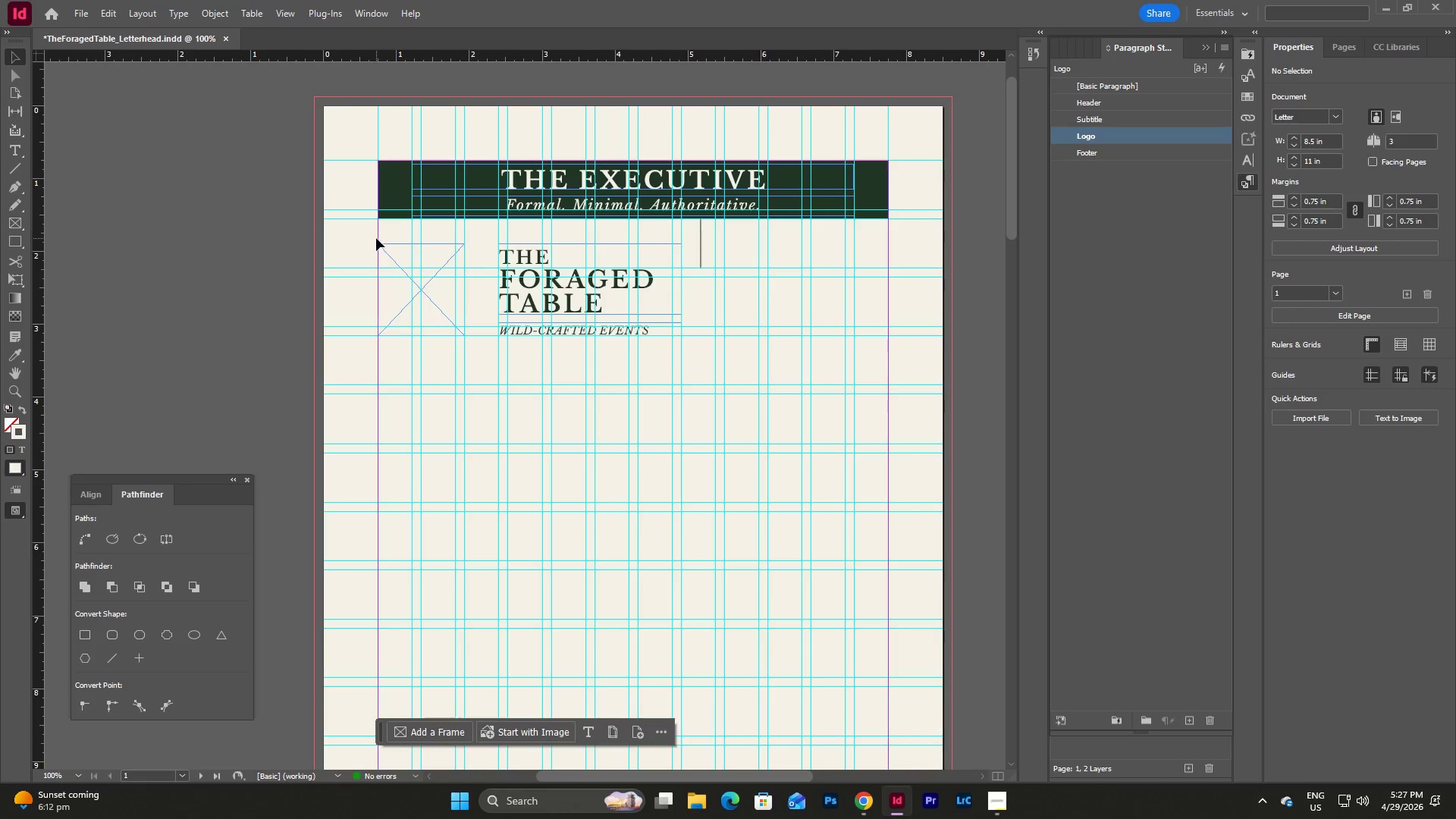 
scroll: coordinate [749, 438], scroll_direction: down, amount: 1.0
 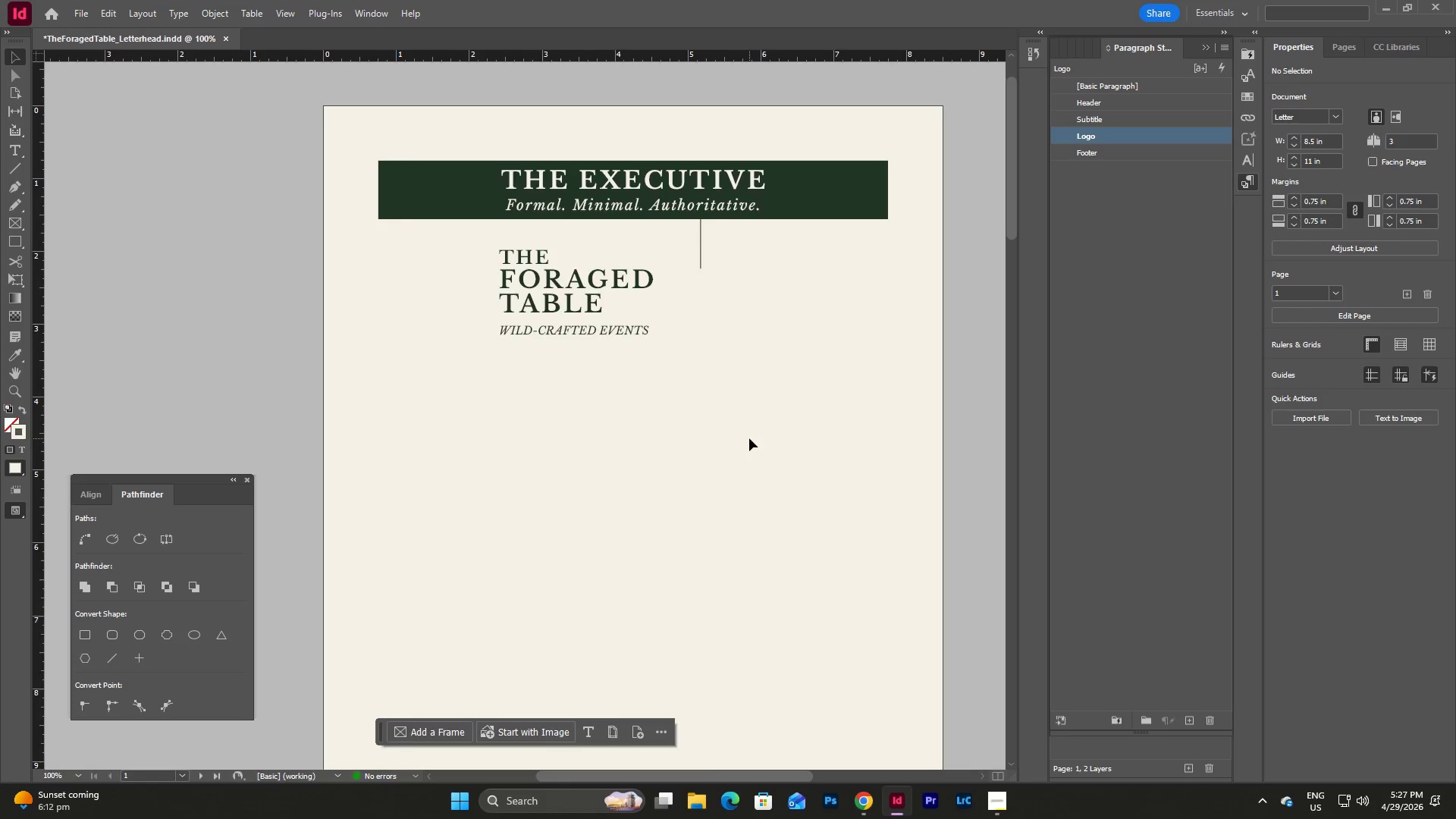 
left_click_drag(start_coordinate=[388, 234], to_coordinate=[783, 378])
 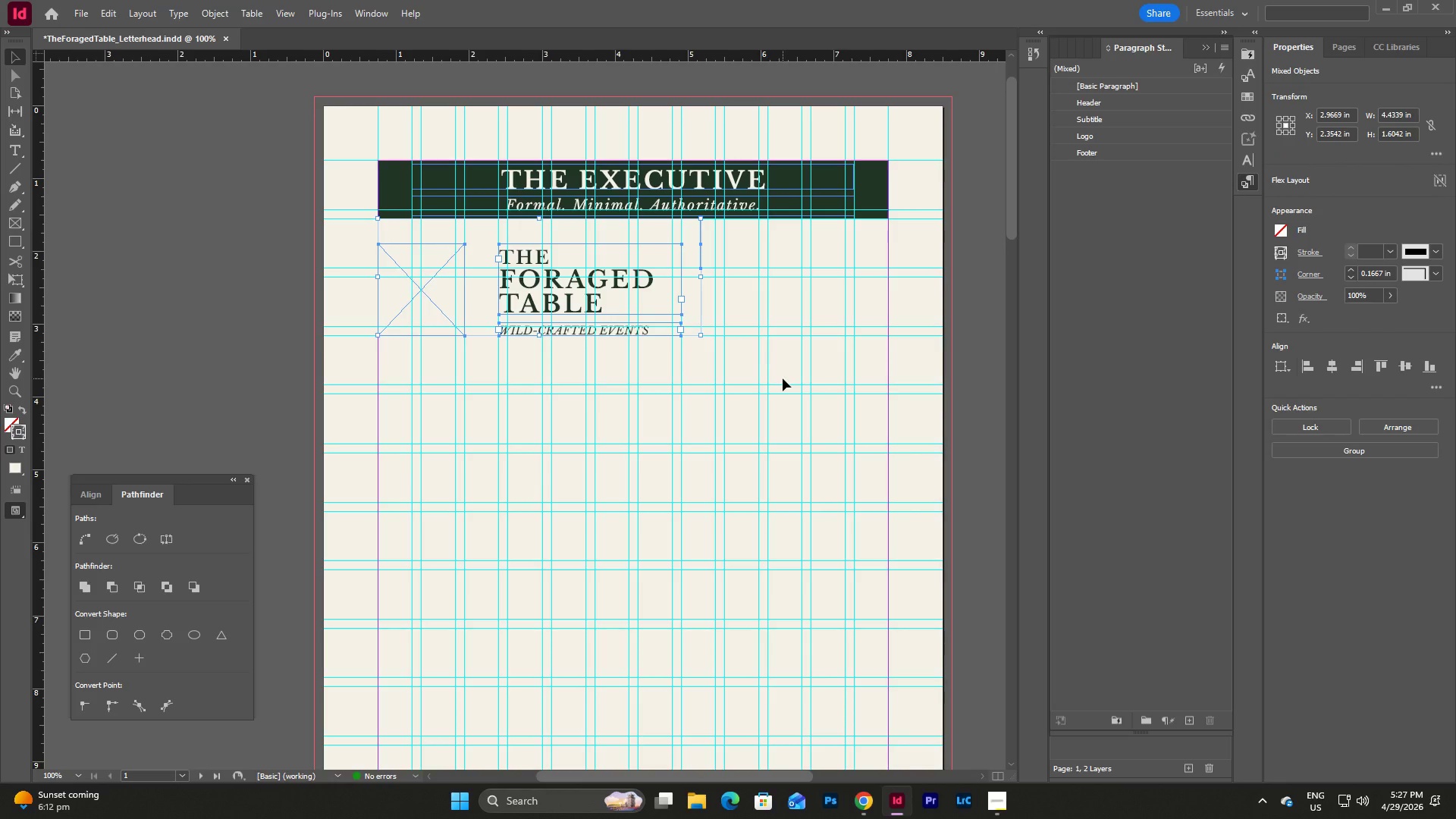 
key(Control+C)
 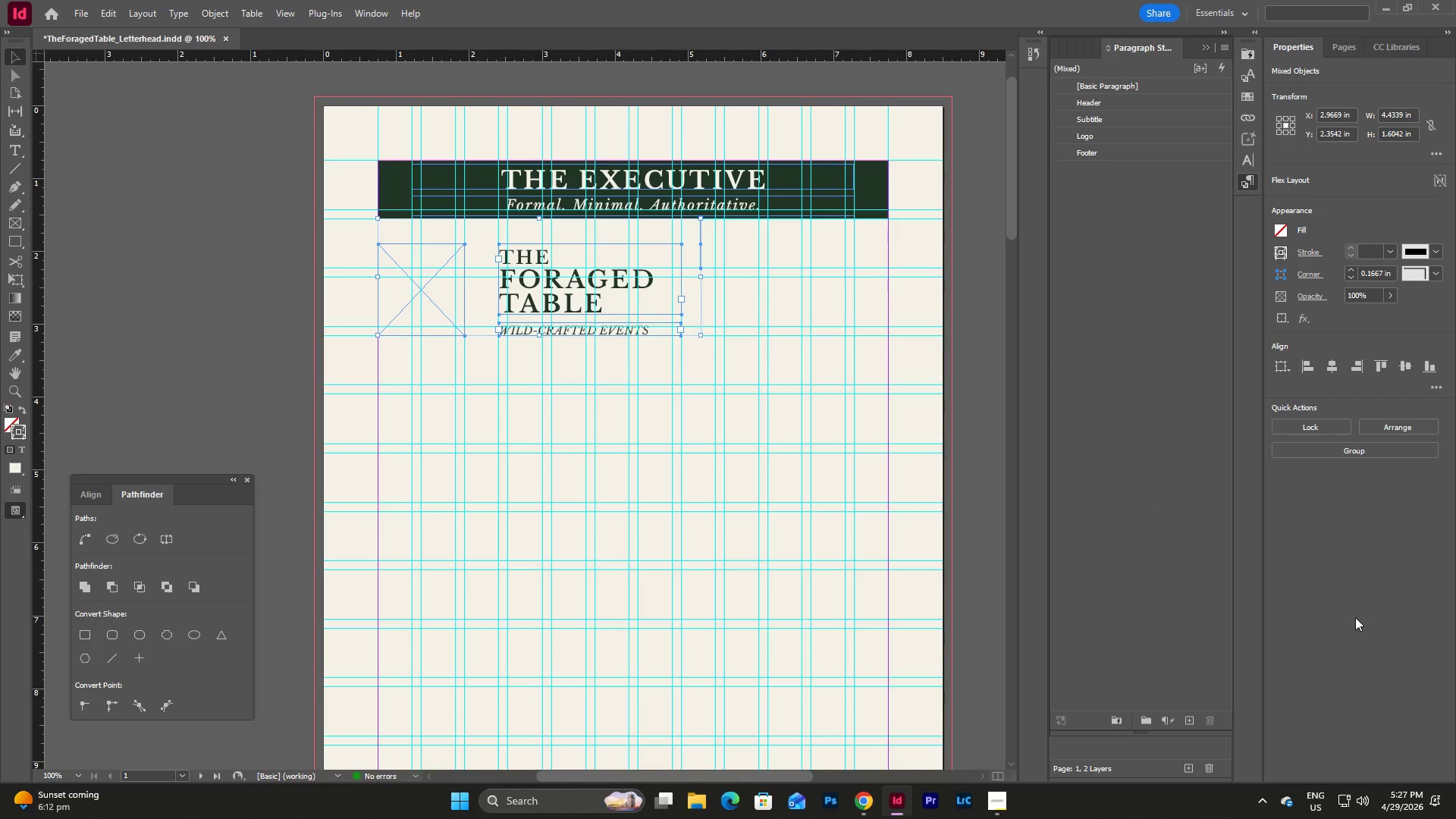 
left_click([1354, 40])
 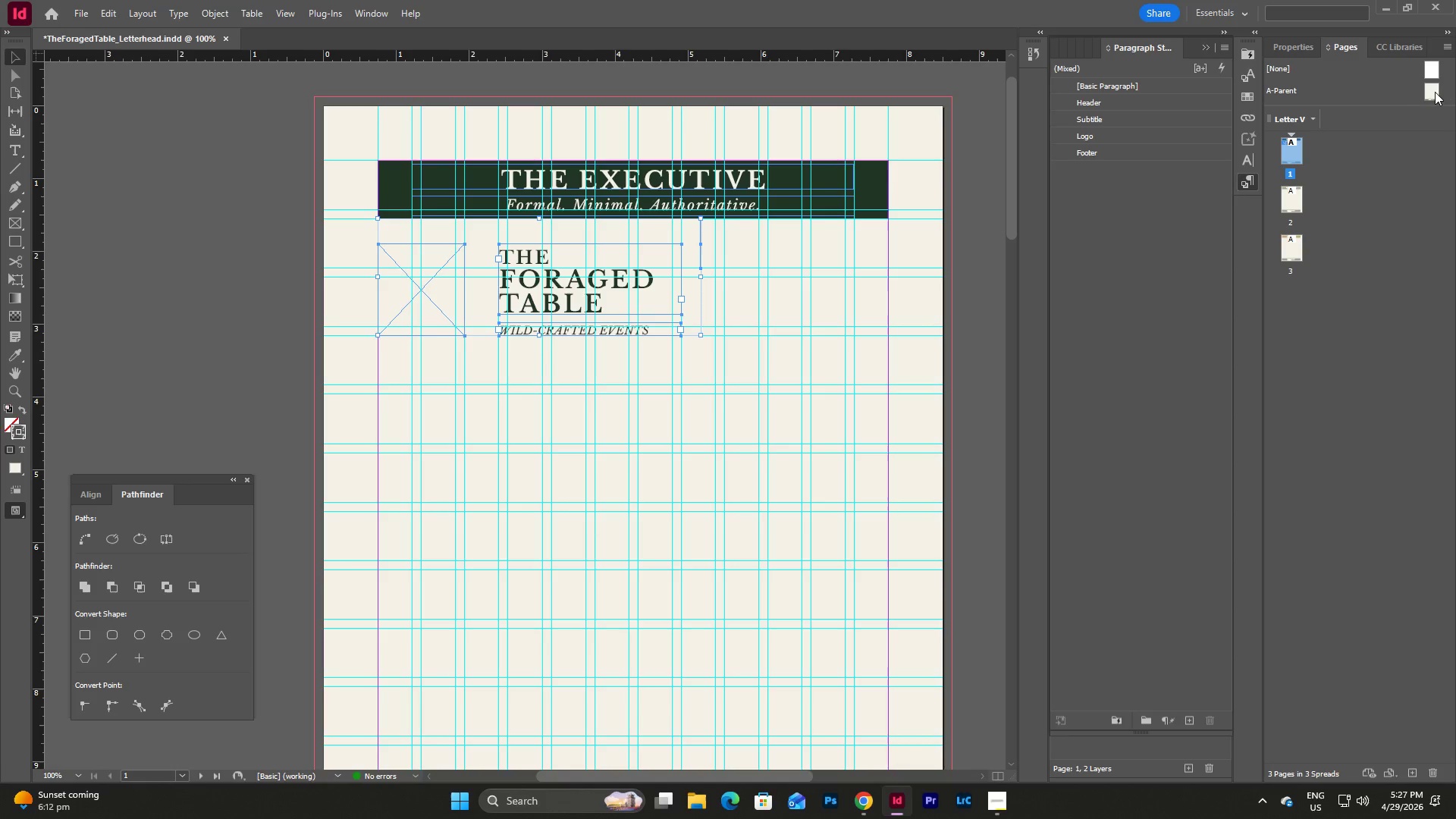 
double_click([1434, 92])
 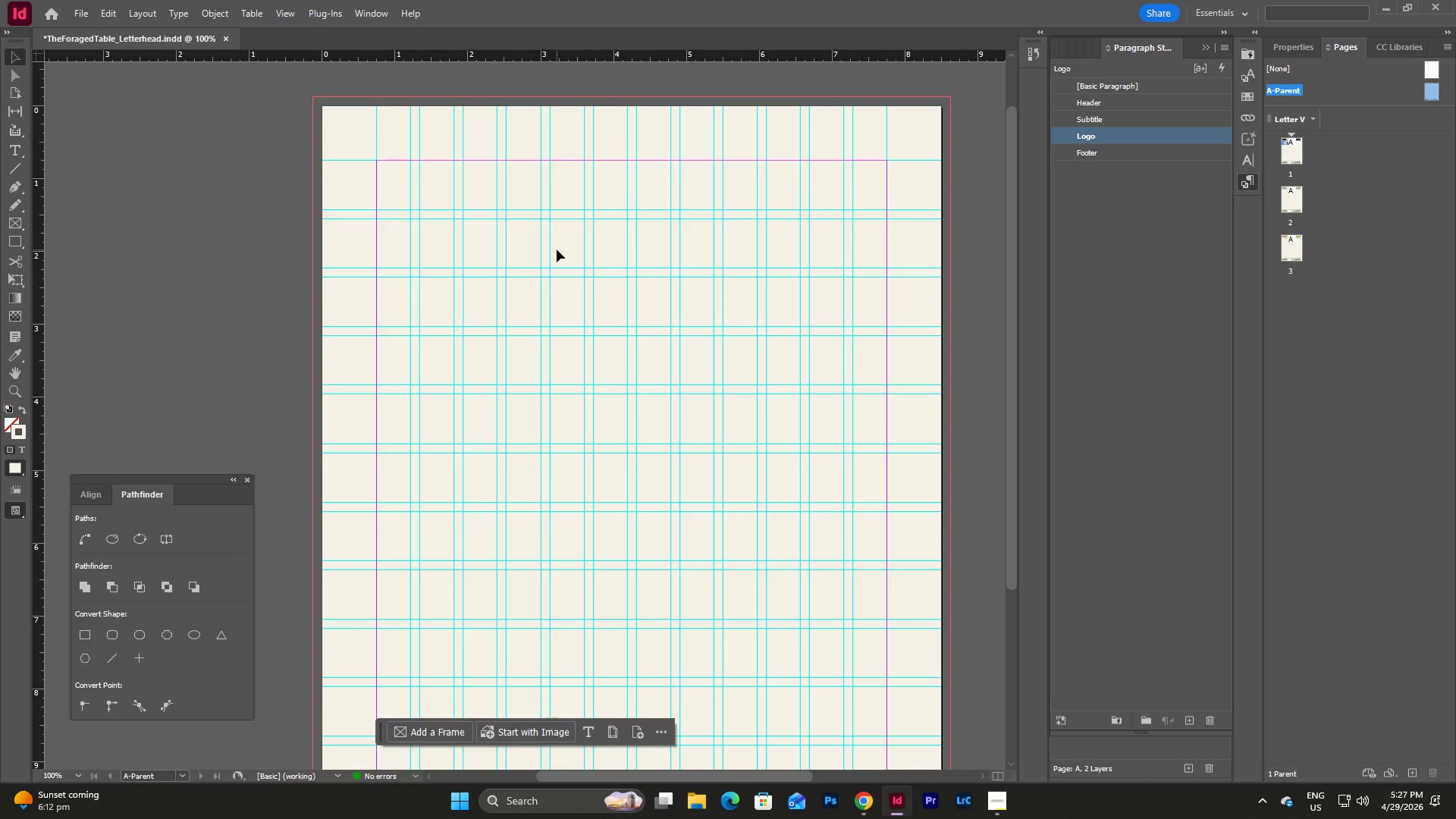 
left_click([1298, 155])
 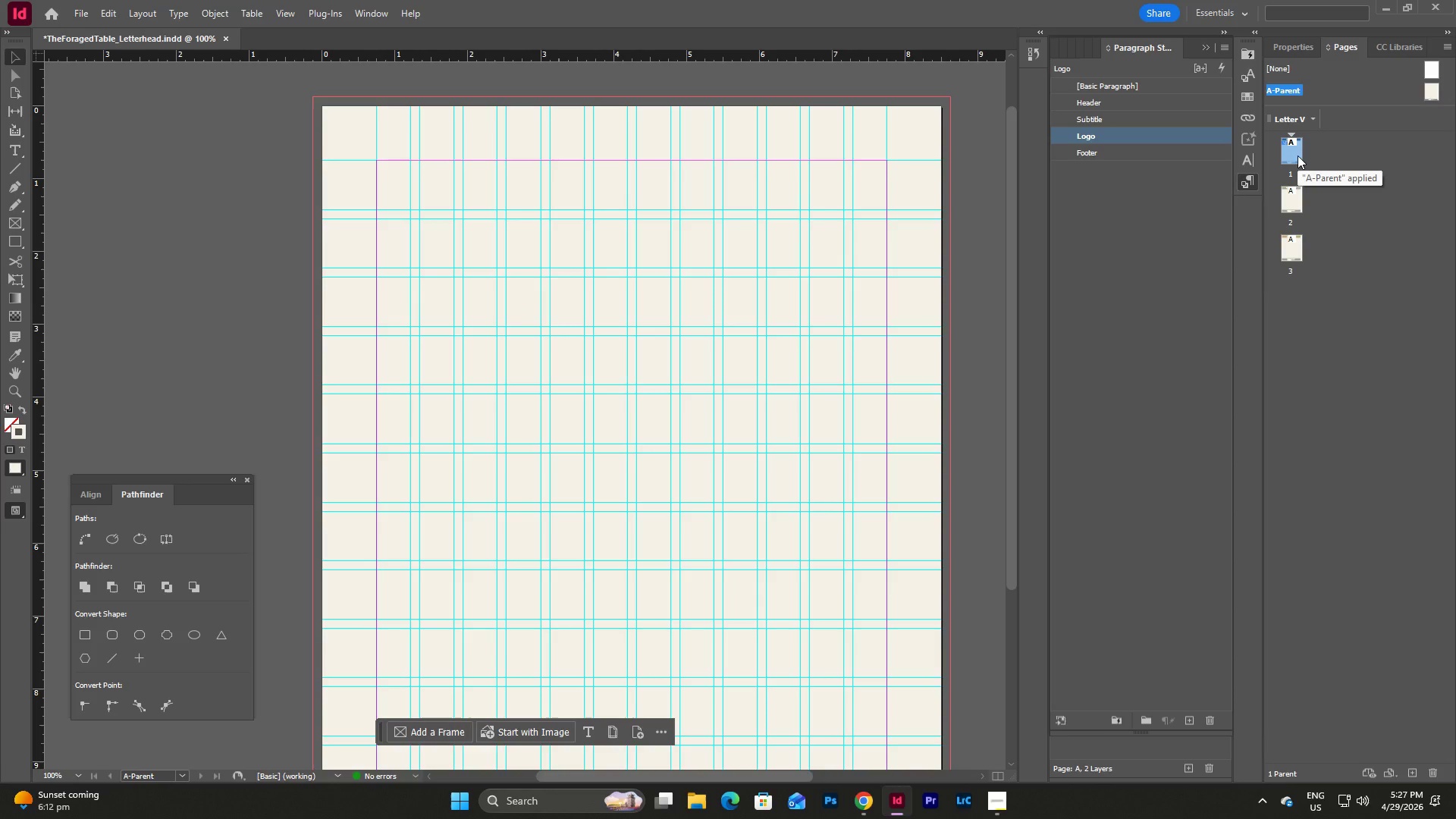 
double_click([1298, 155])
 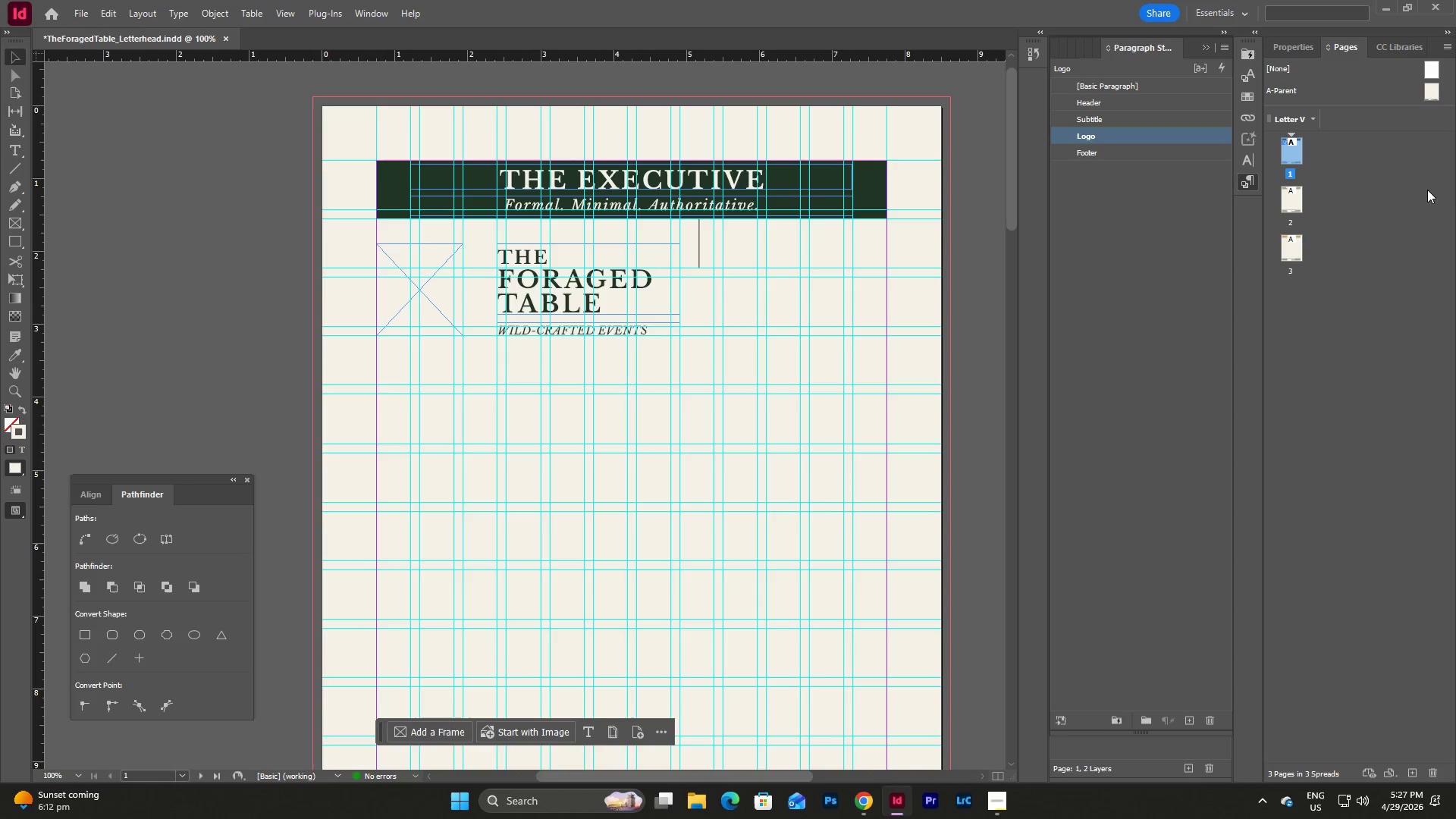 
double_click([1430, 93])
 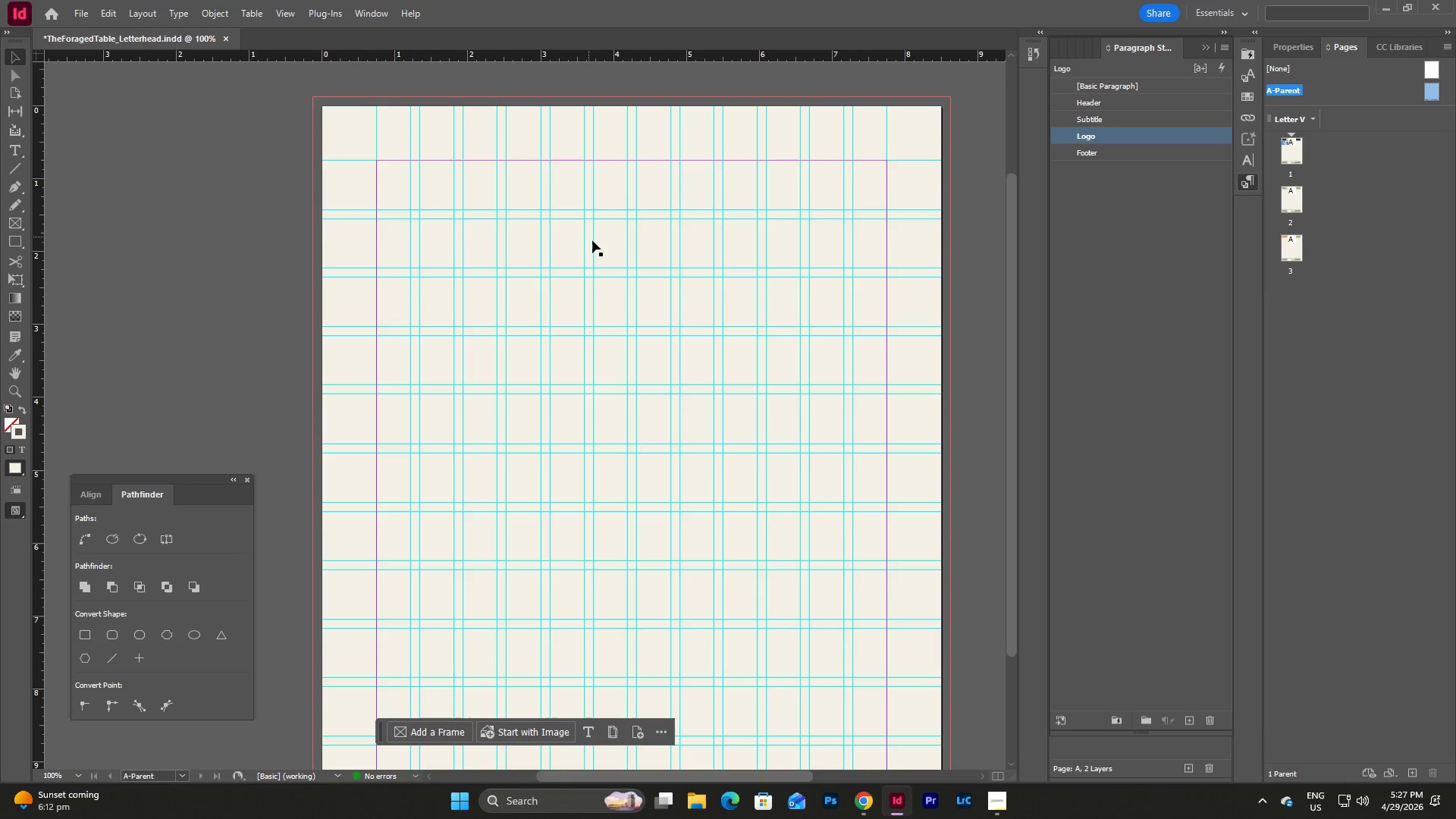 
left_click([606, 242])
 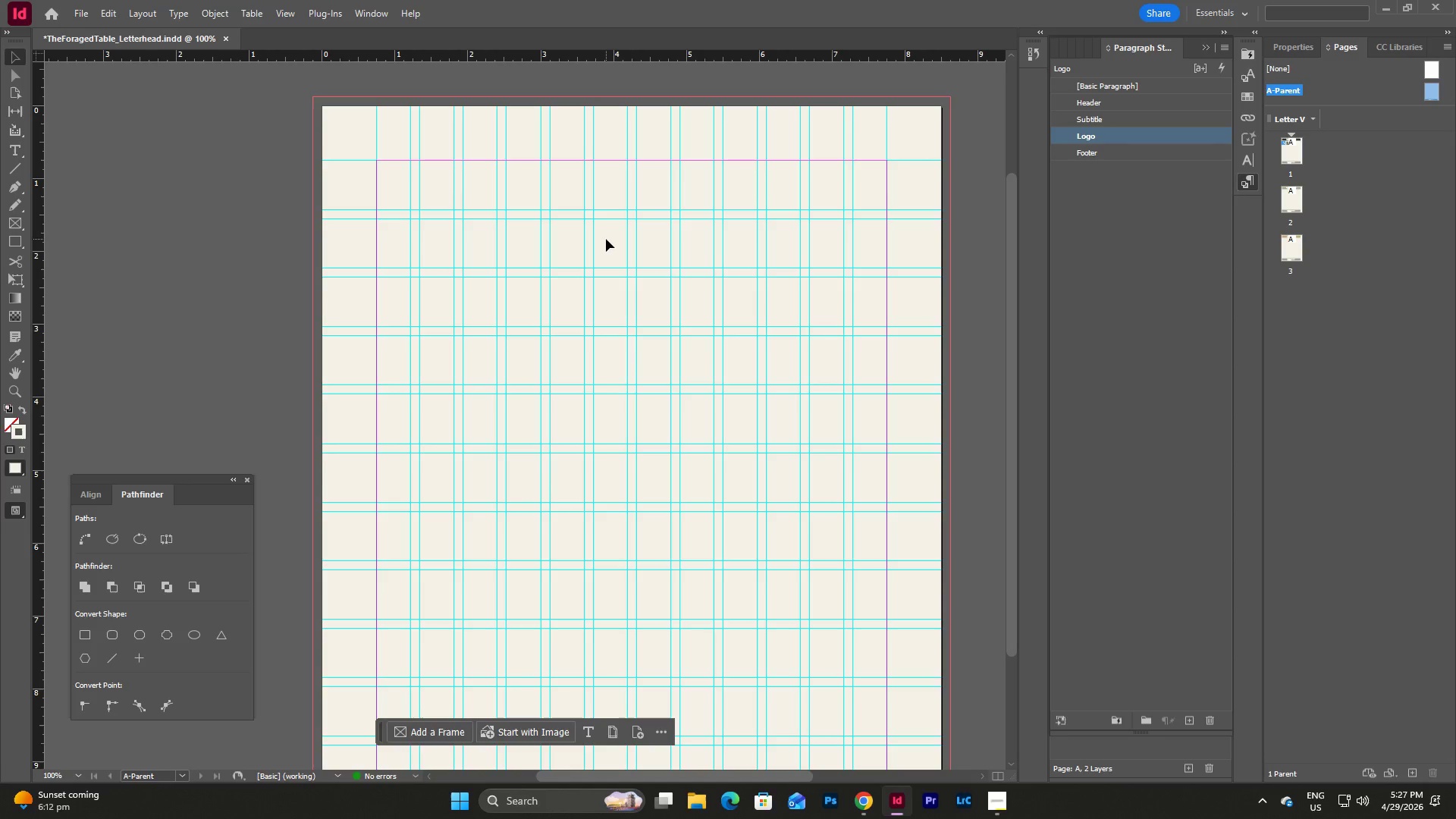 
key(Control+V)
 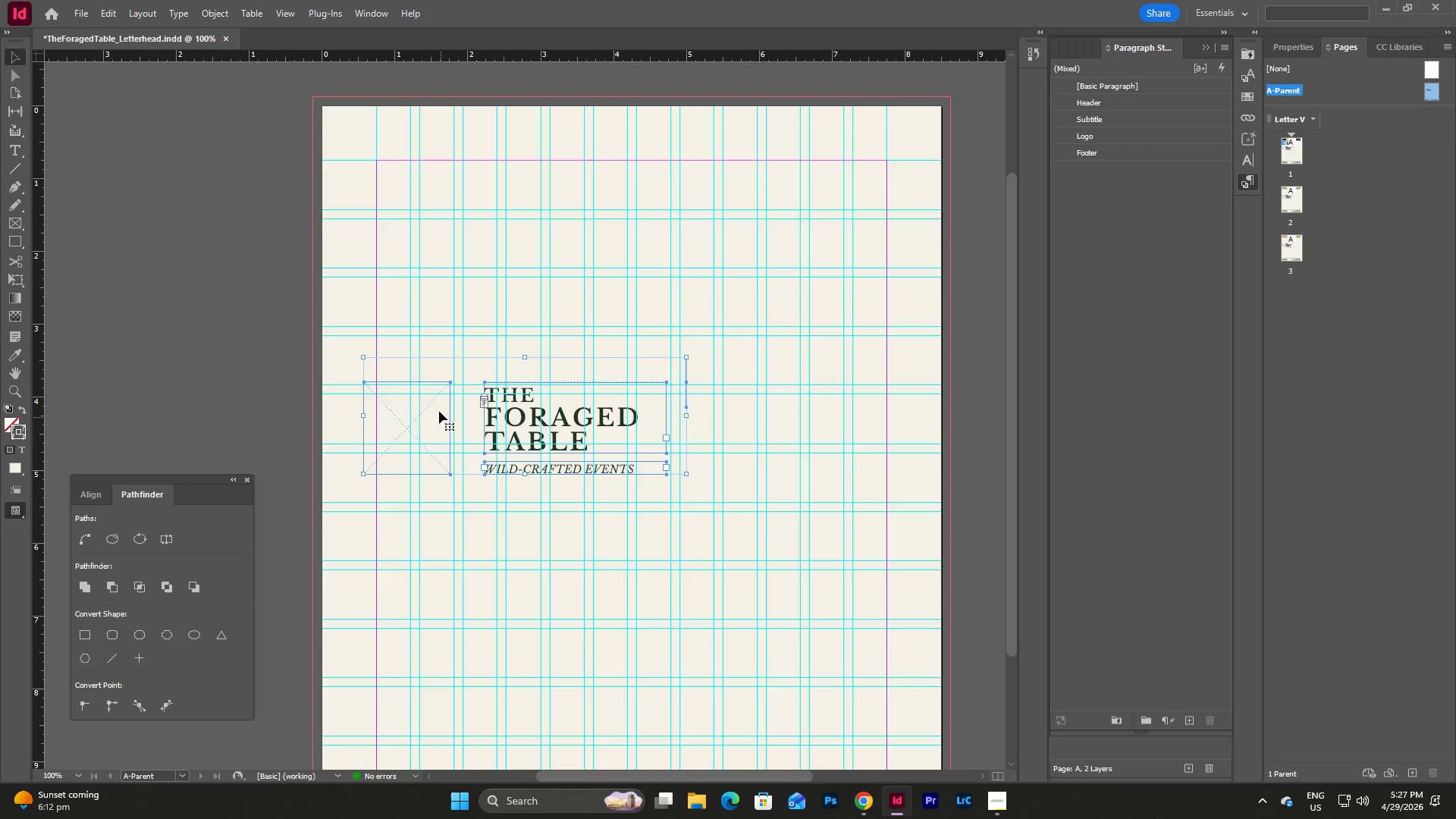 
left_click_drag(start_coordinate=[439, 418], to_coordinate=[452, 278])
 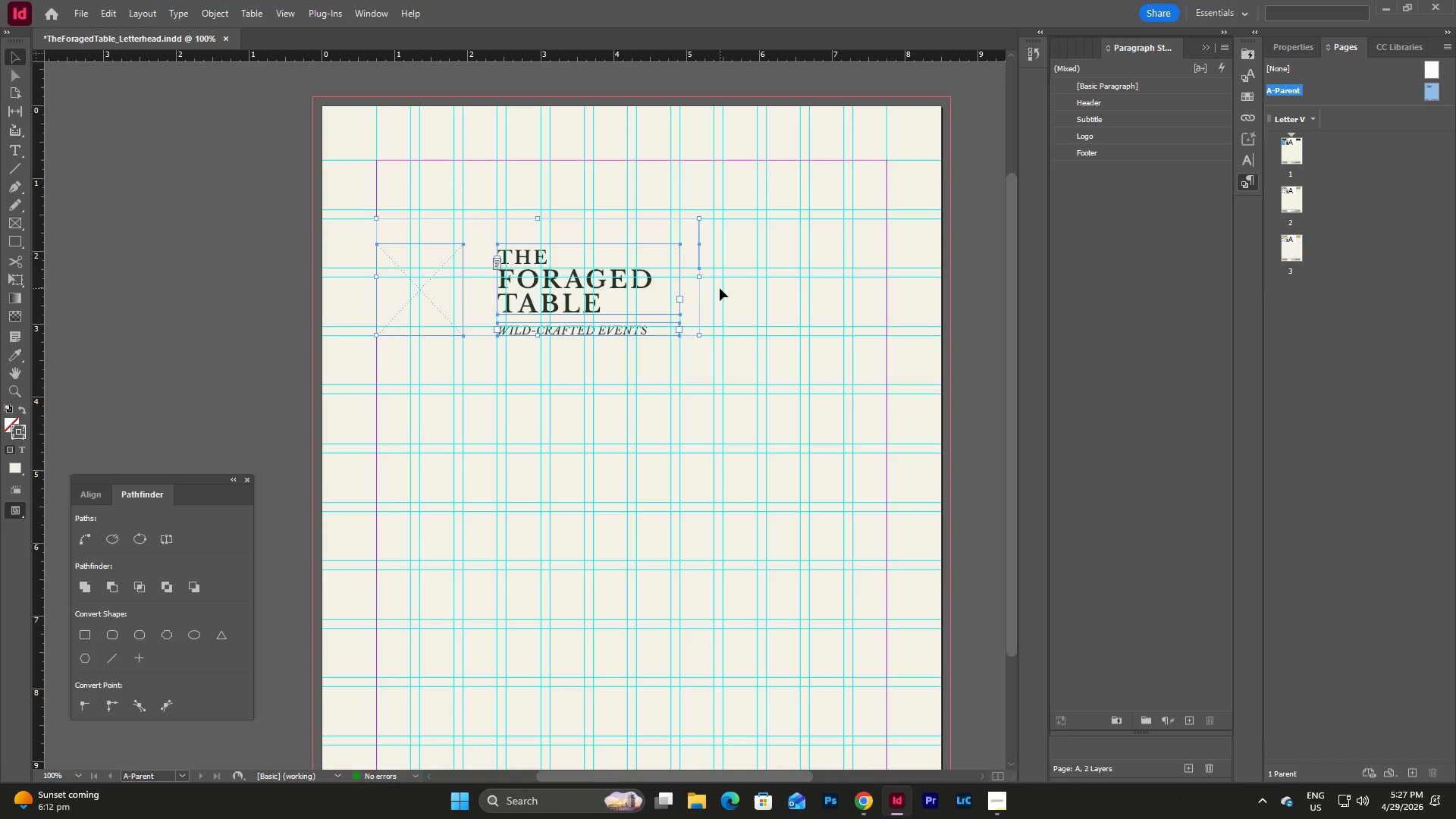 
left_click([723, 287])
 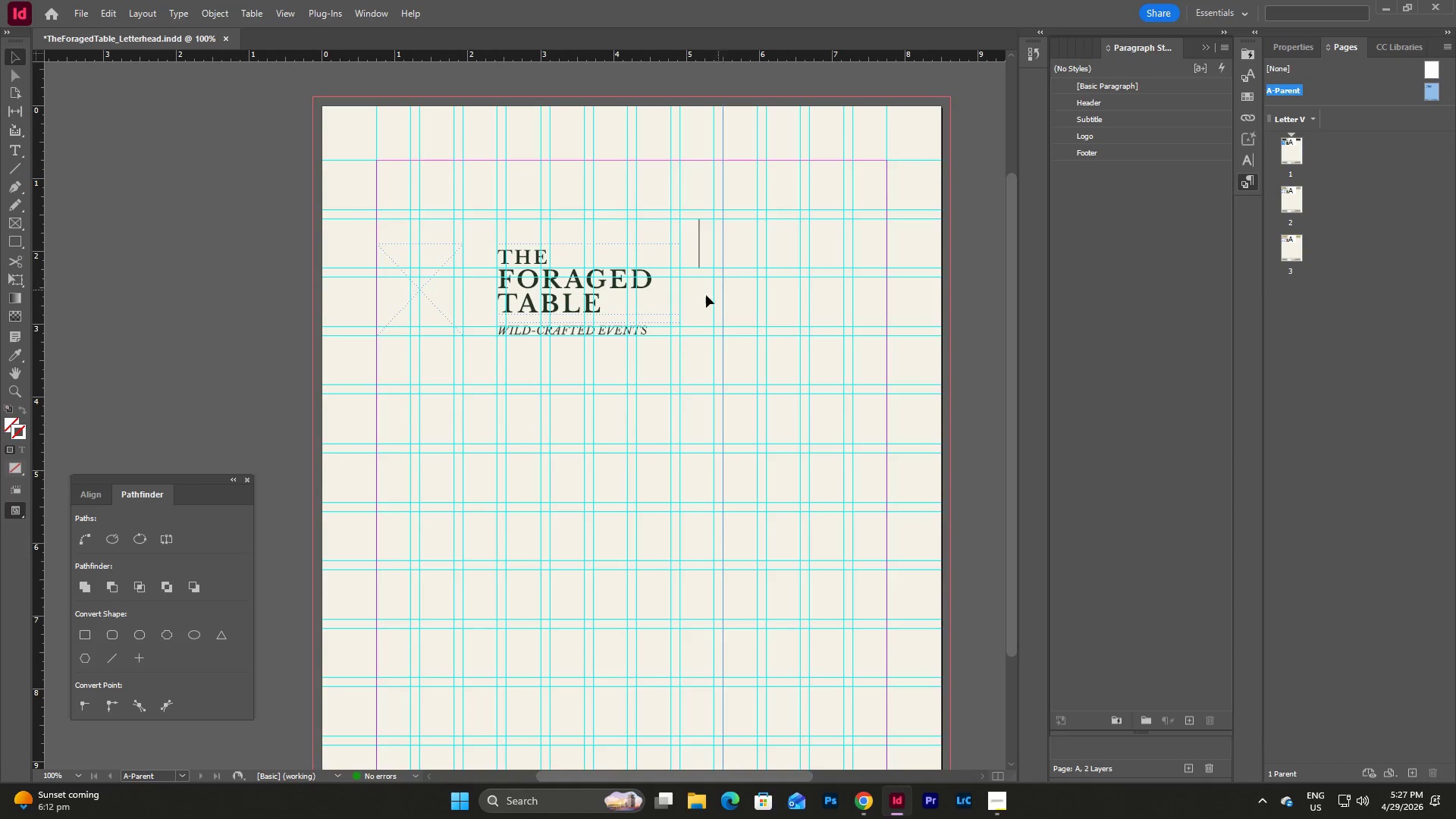 
left_click([703, 296])
 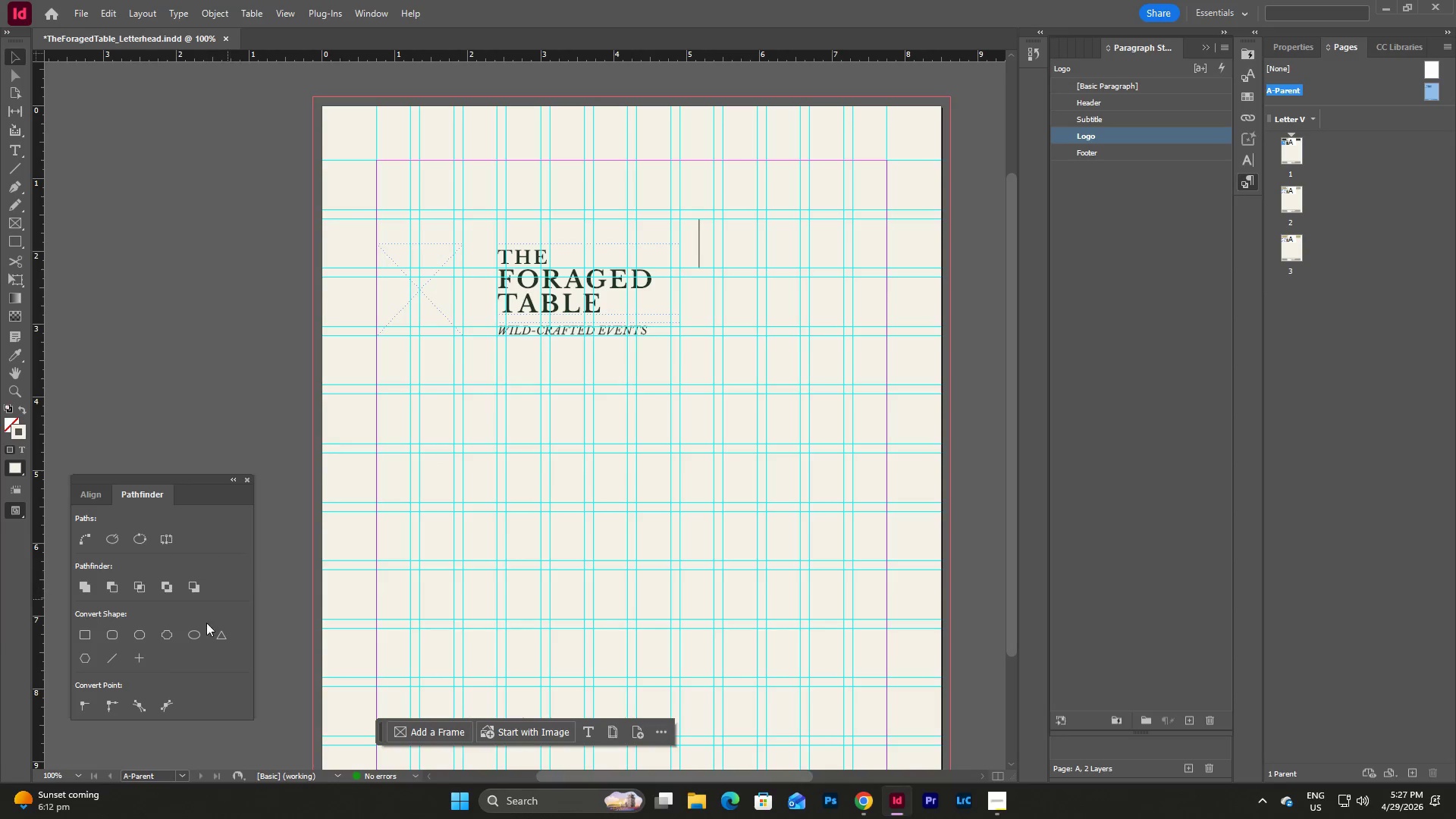 
left_click([81, 779])
 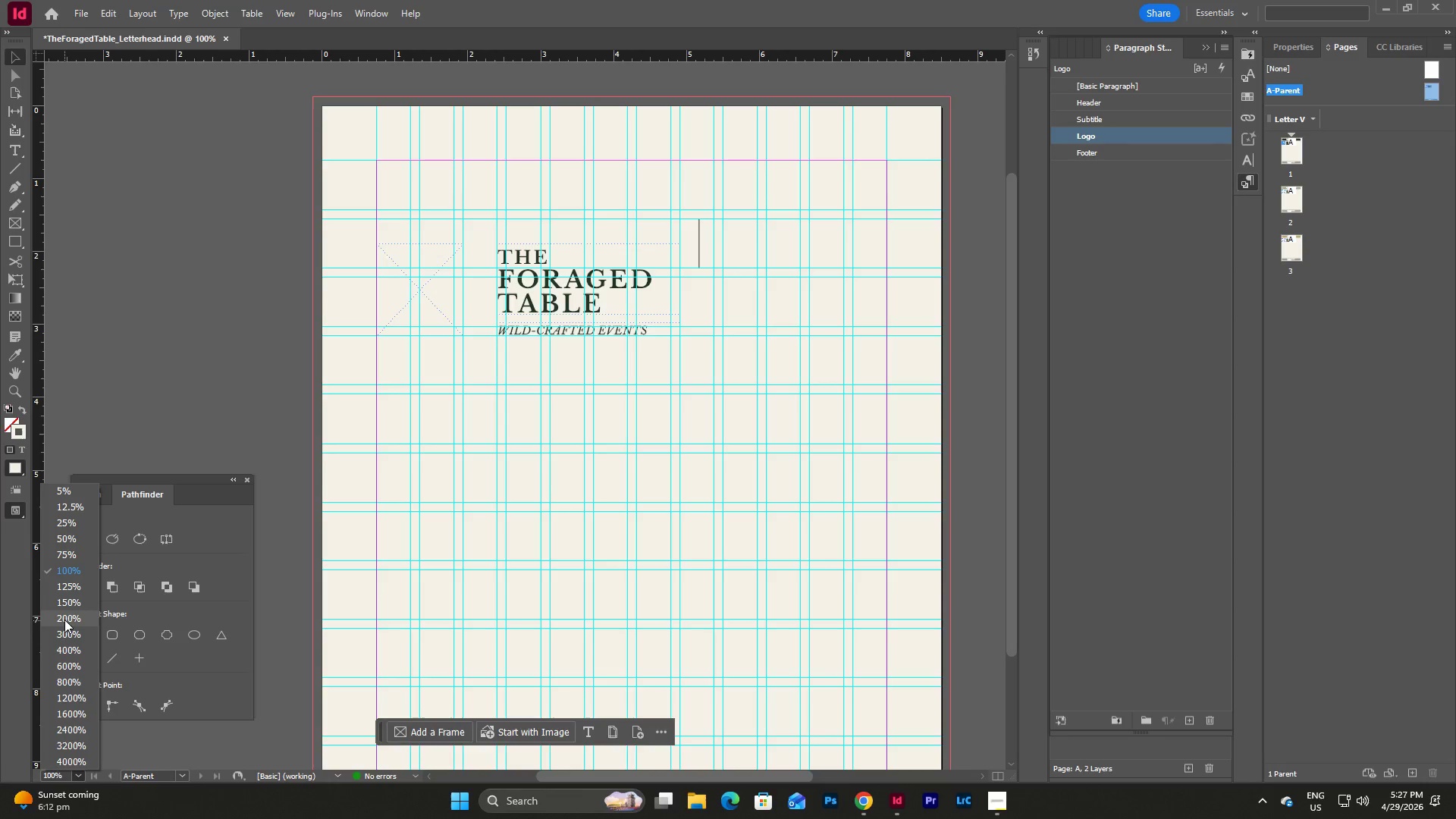 
left_click([64, 620])
 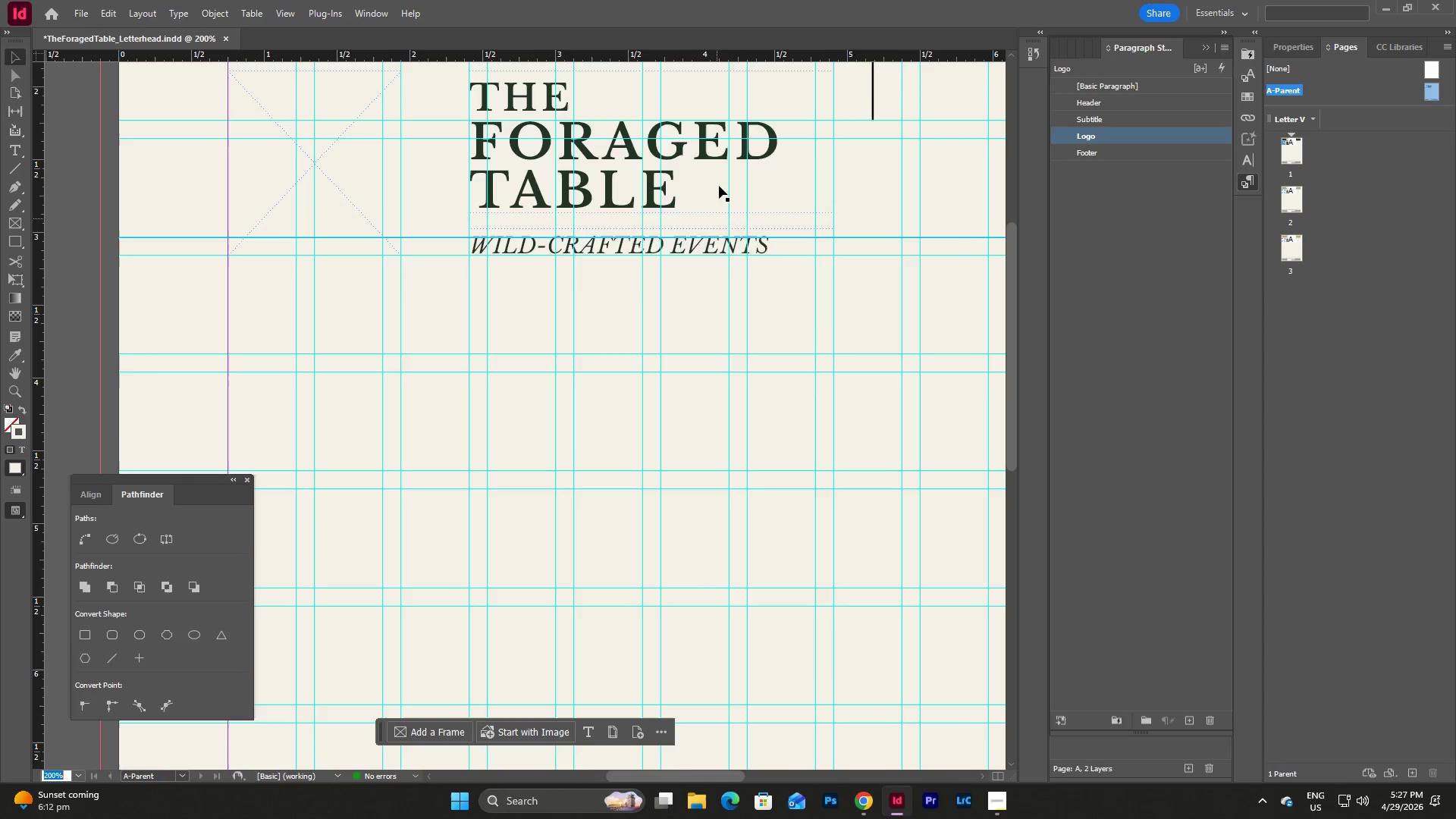 
scroll: coordinate [715, 152], scroll_direction: up, amount: 3.0
 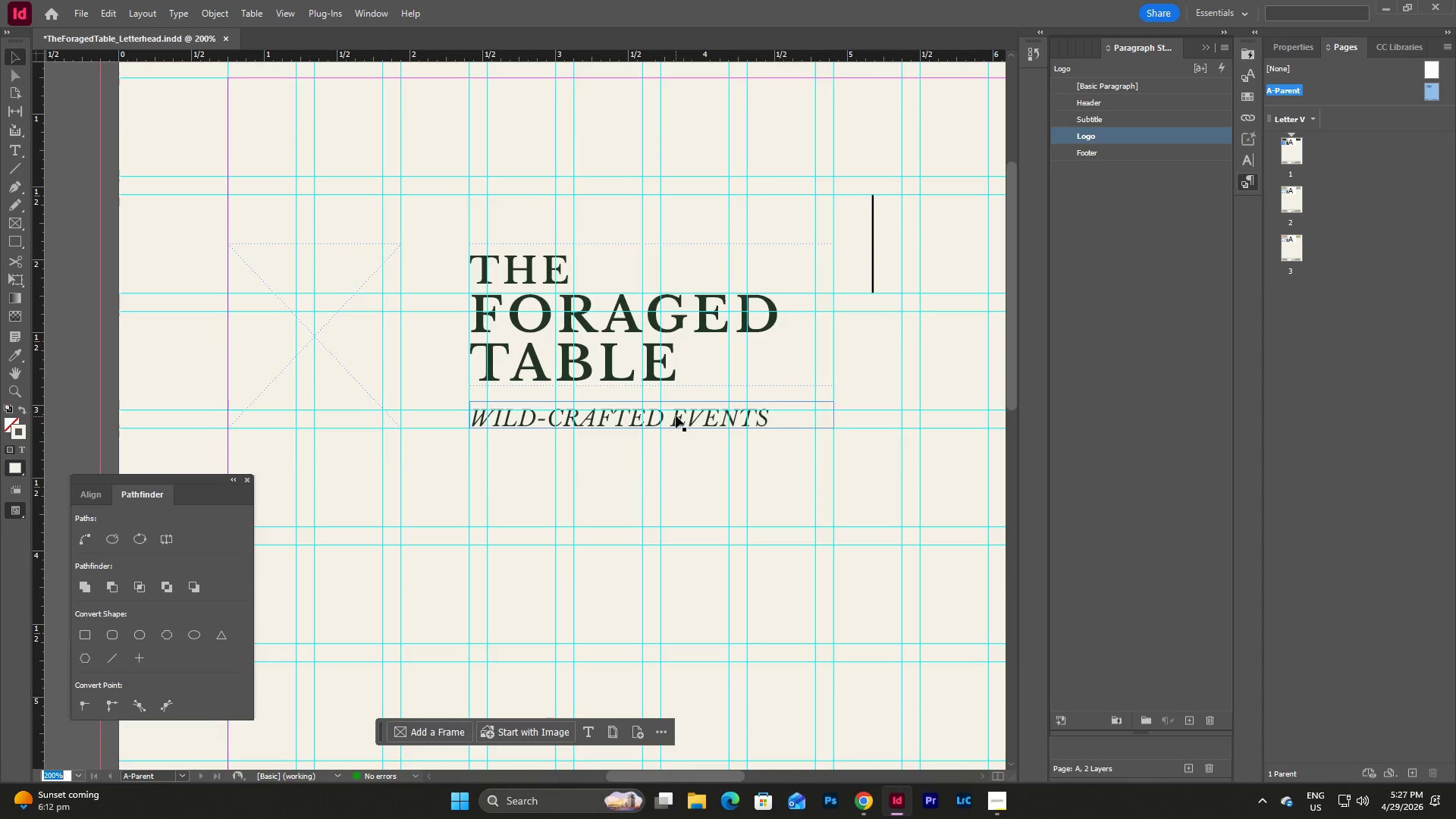 
left_click([676, 415])
 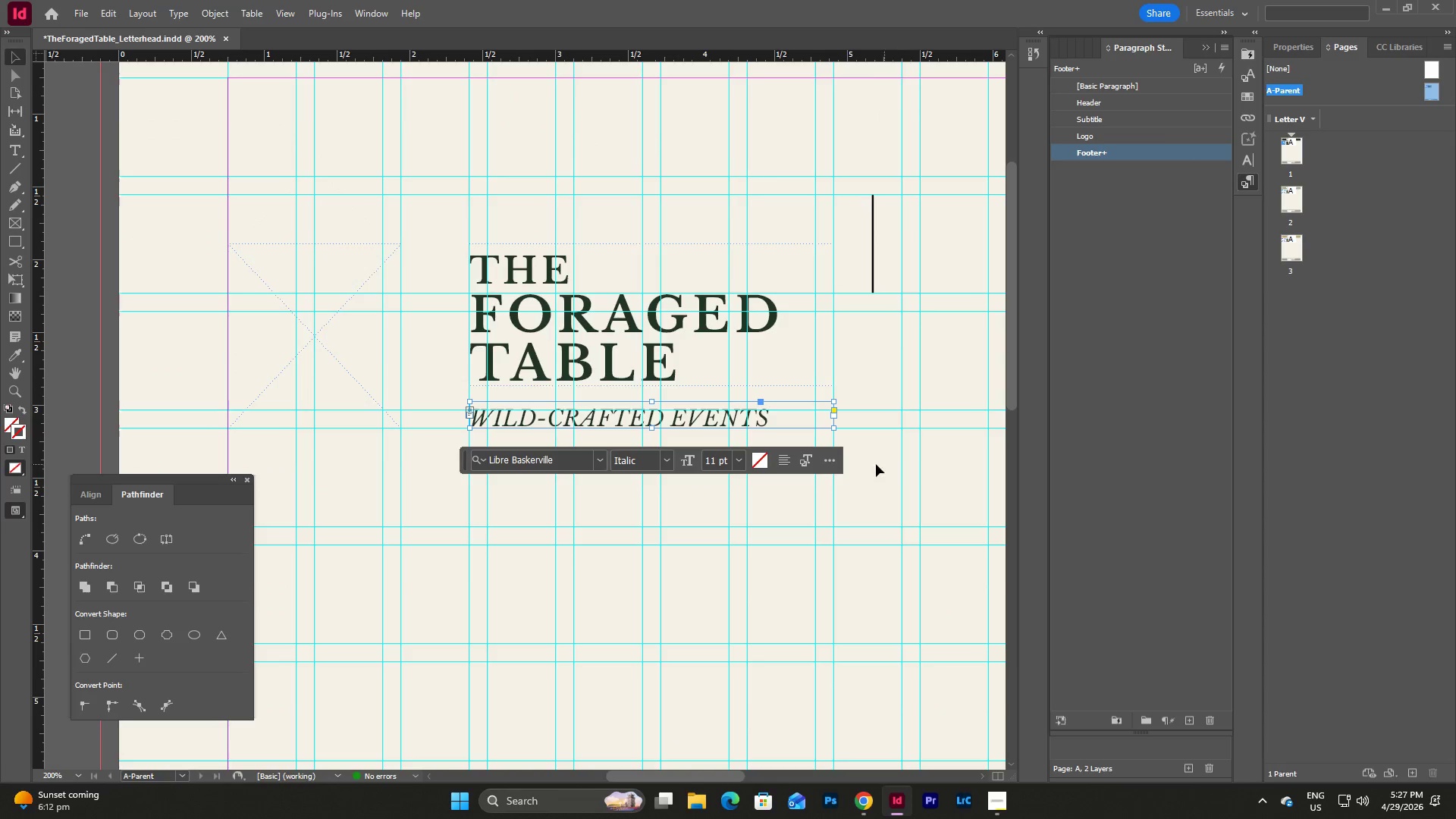 
left_click([864, 465])
 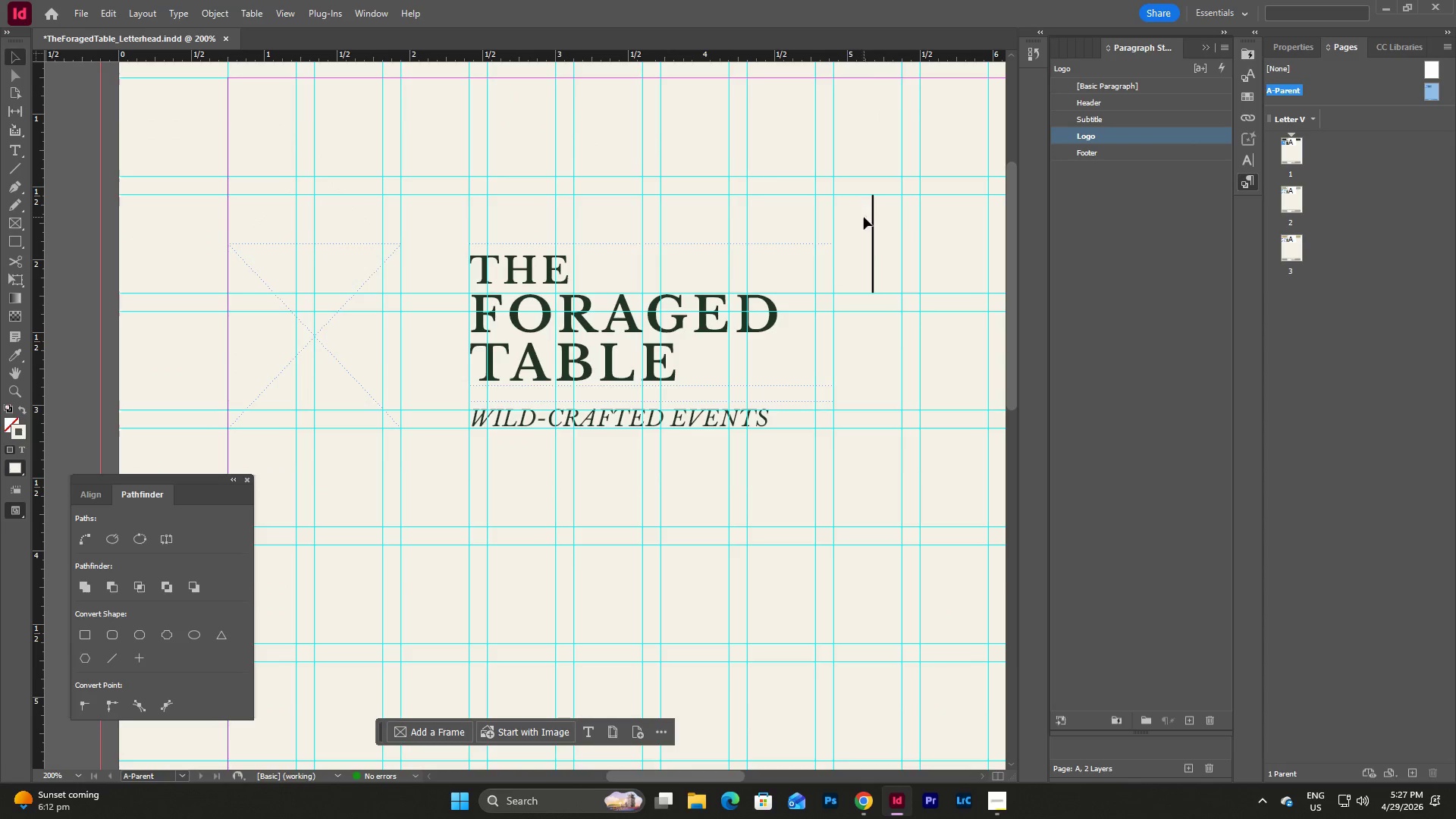 
left_click([871, 225])
 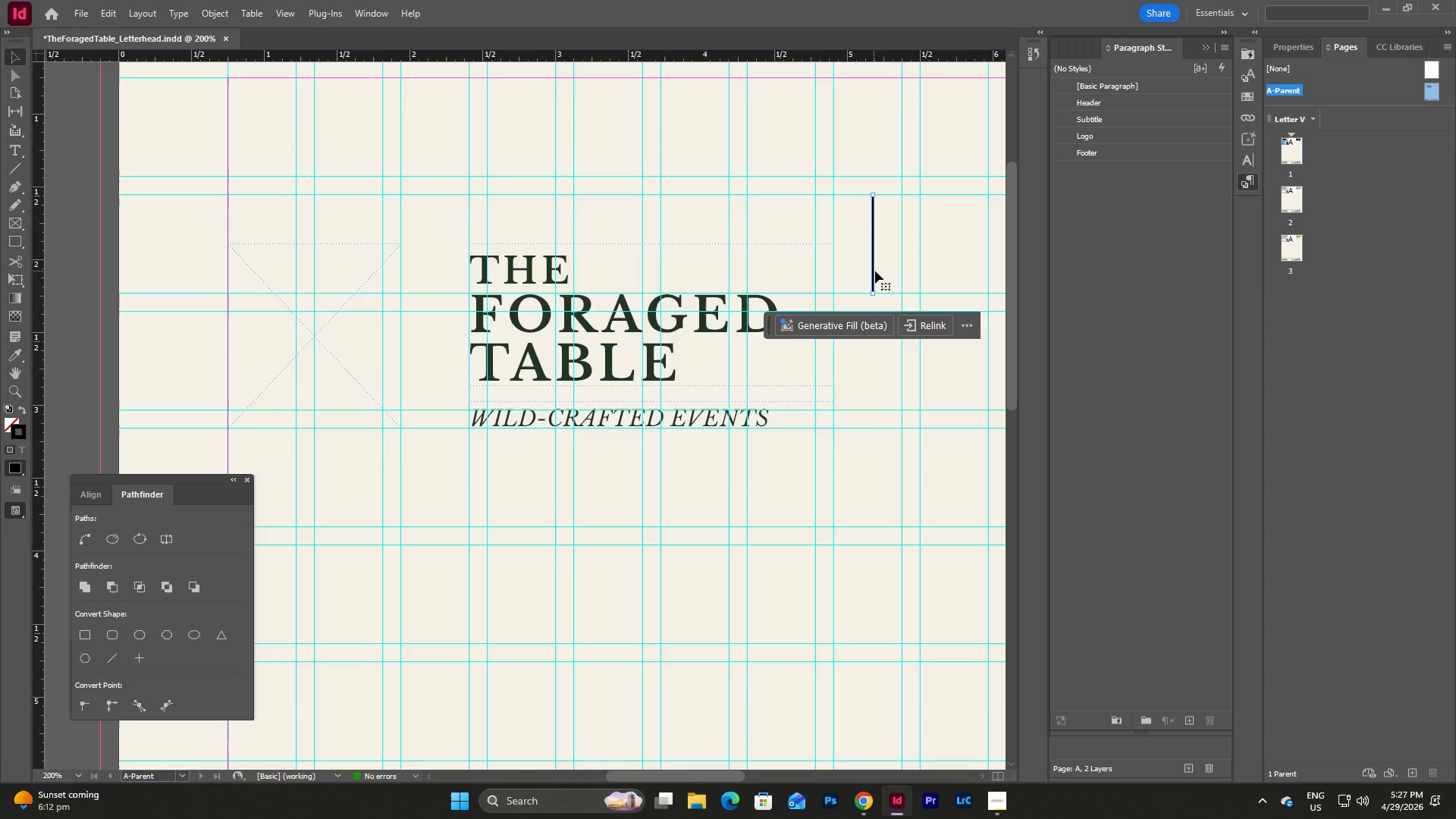 
left_click([888, 262])
 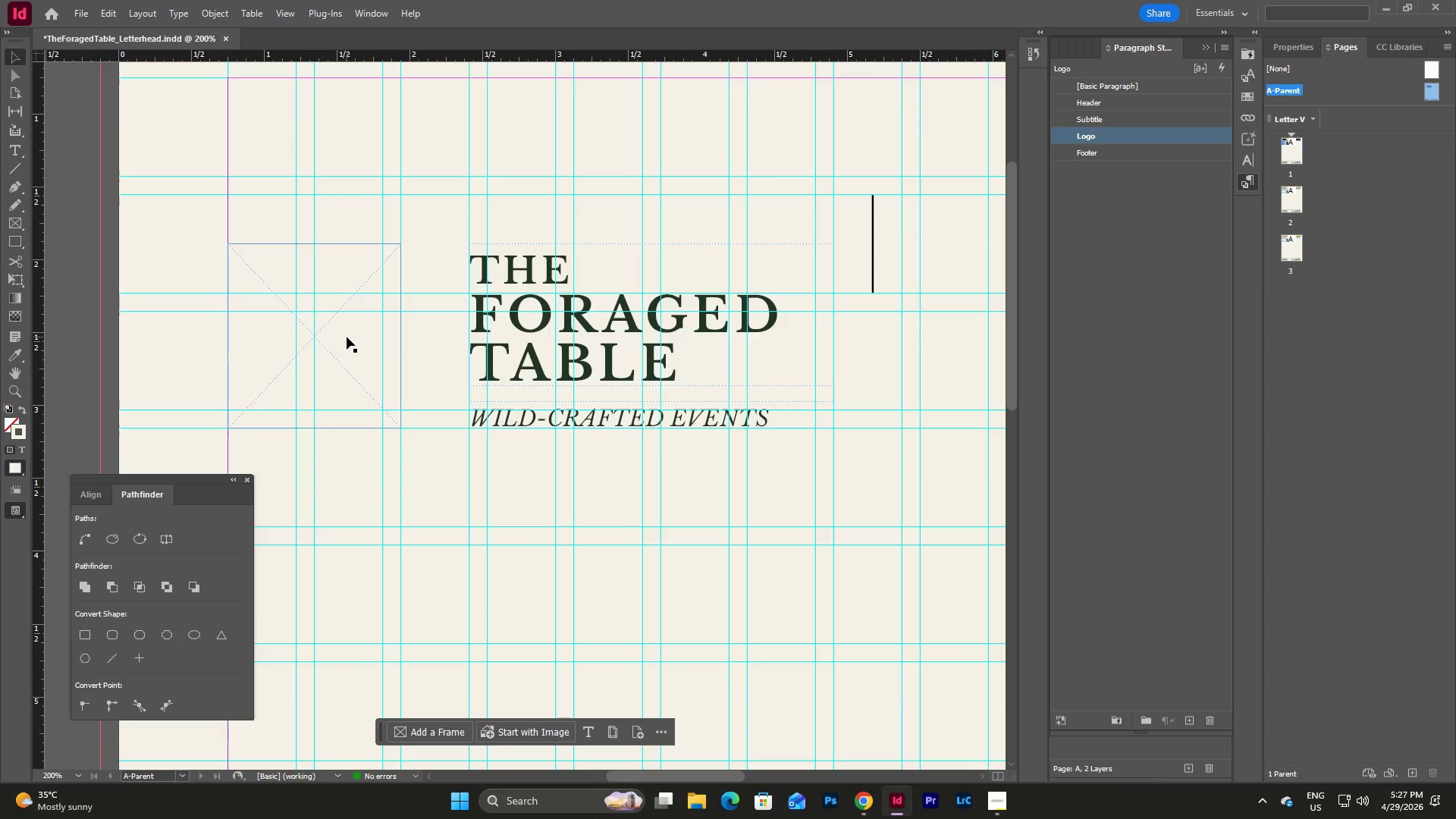 
left_click([1374, 202])
 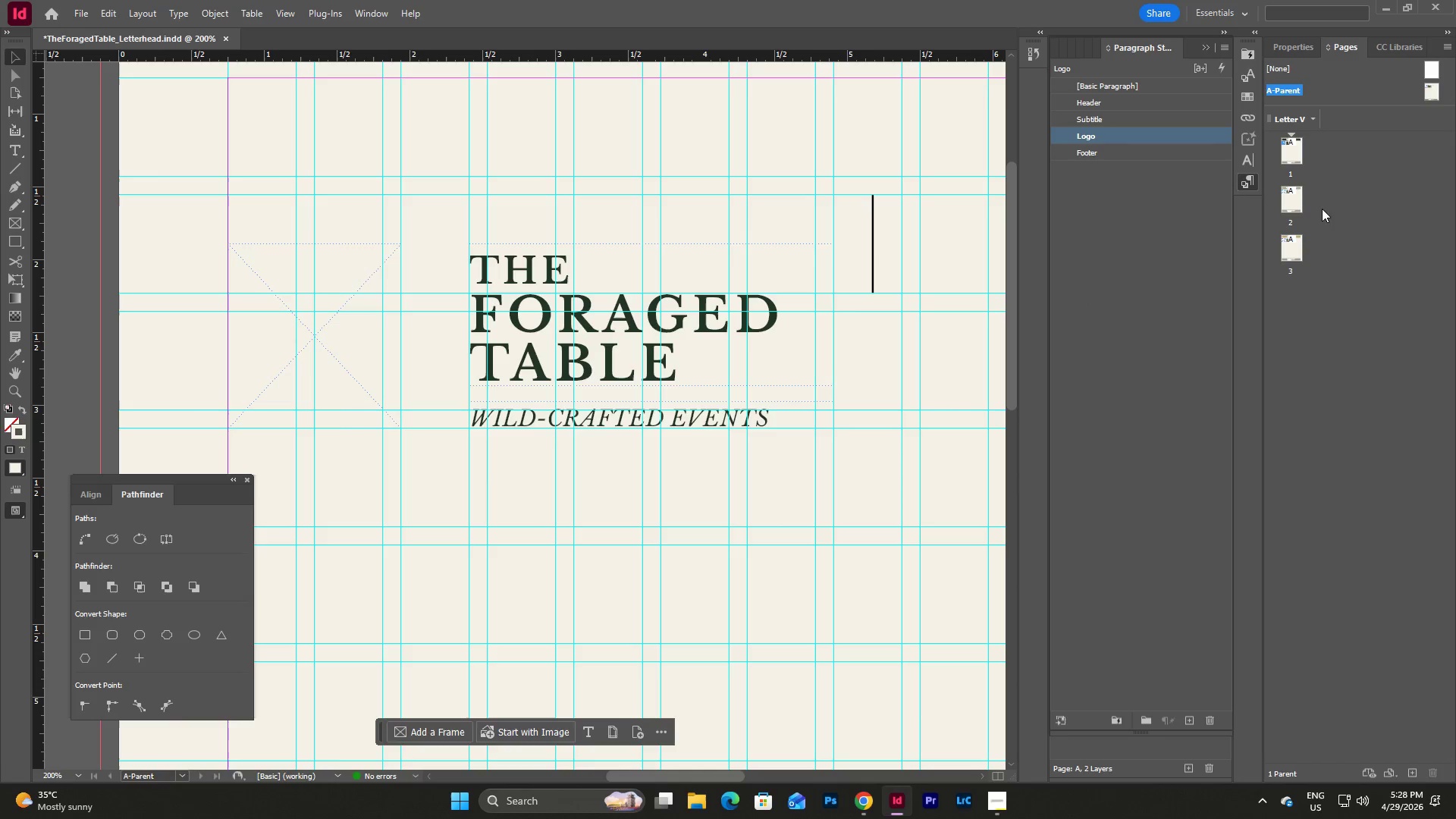 
wait(5.75)
 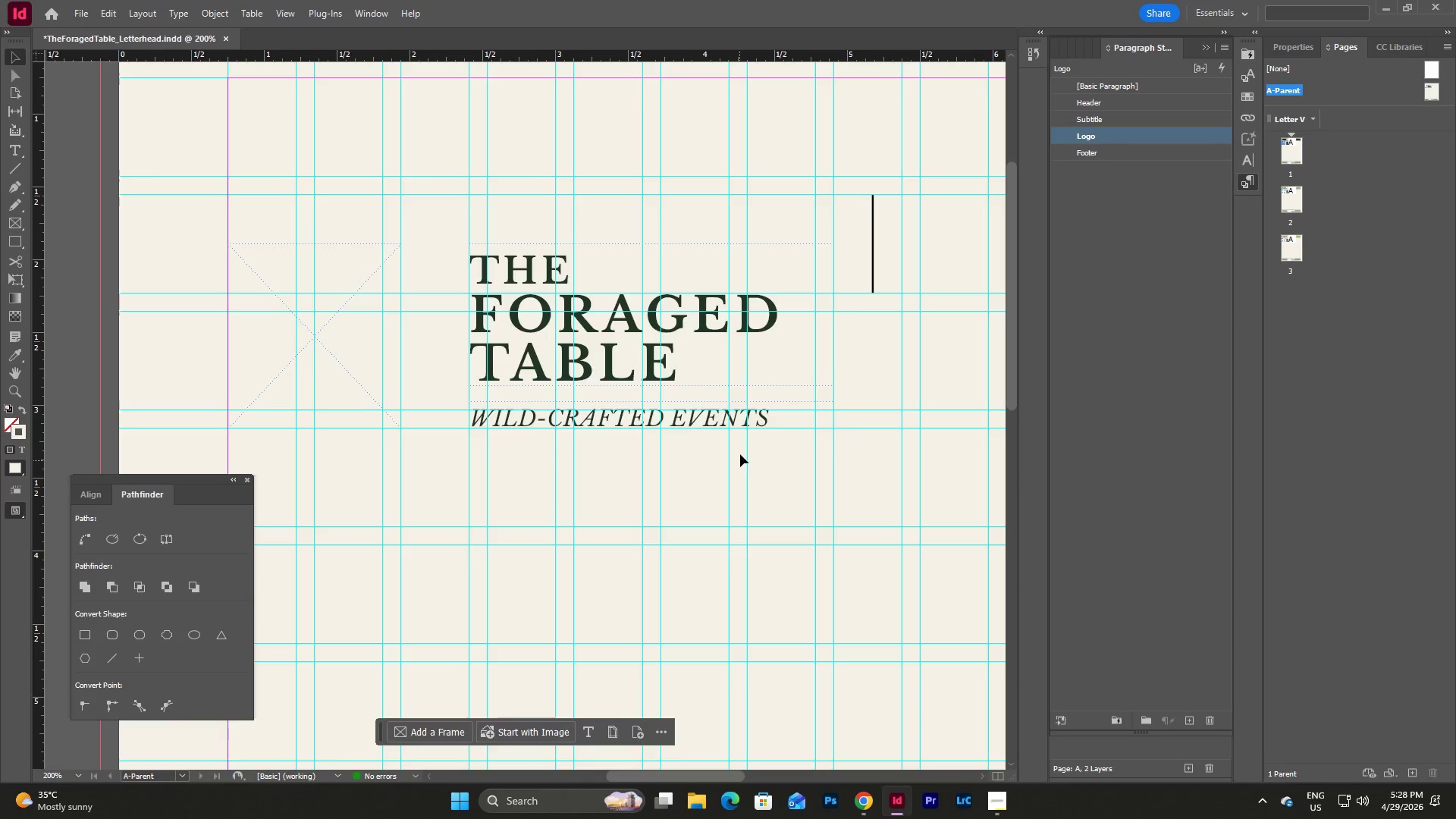 
double_click([1298, 202])
 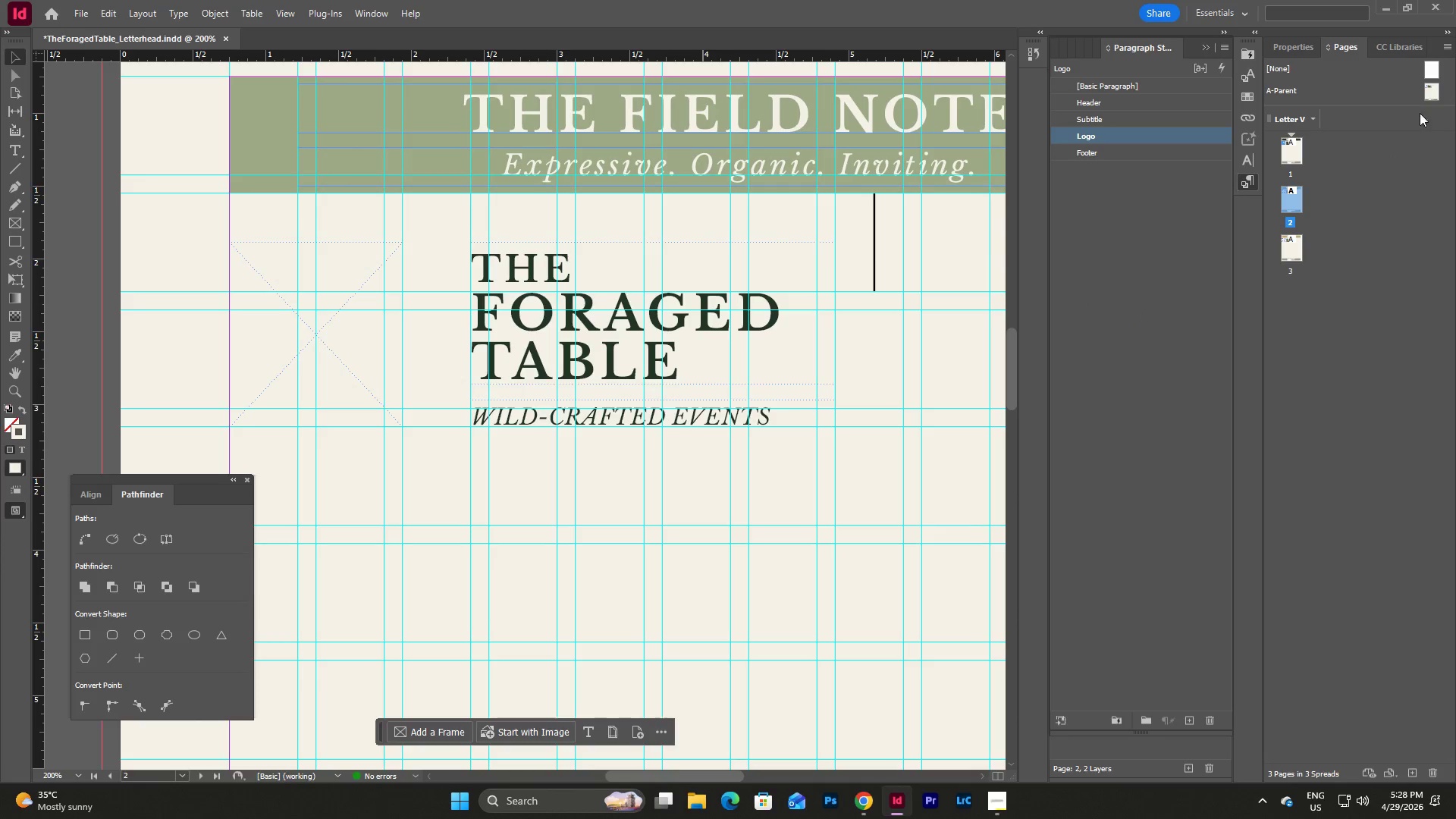 
double_click([1436, 93])
 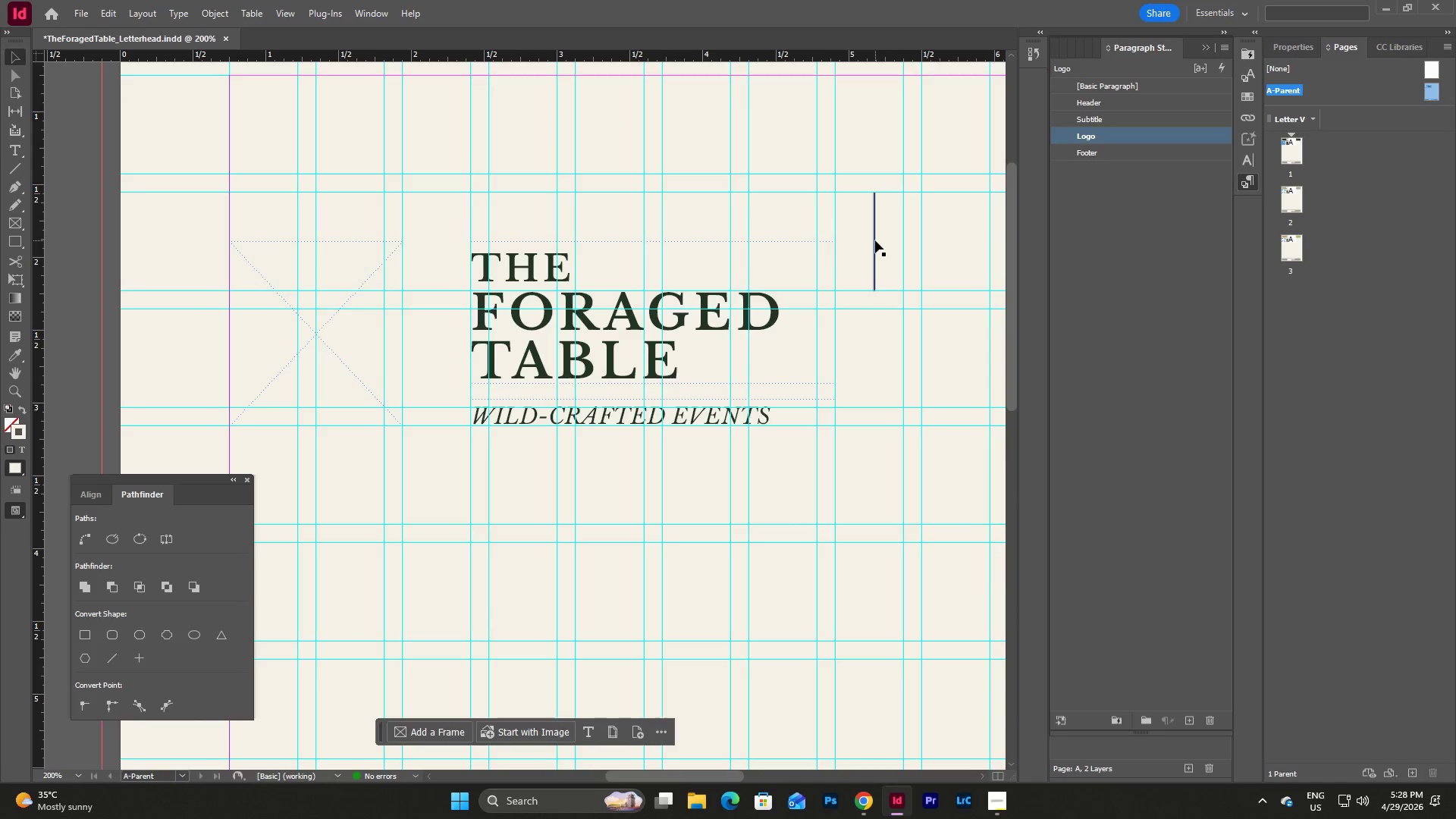 
left_click([875, 240])
 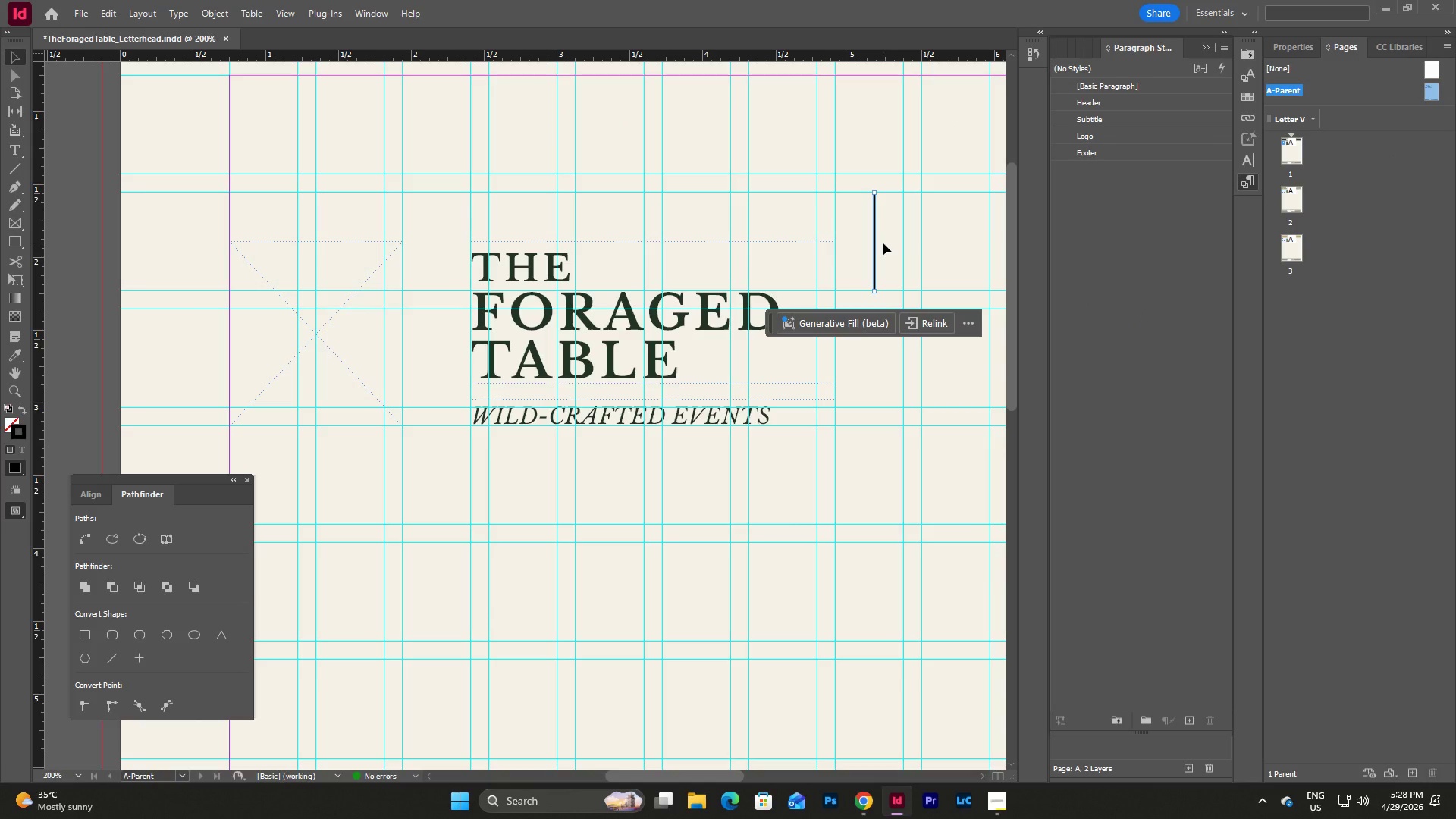 
key(Backspace)
 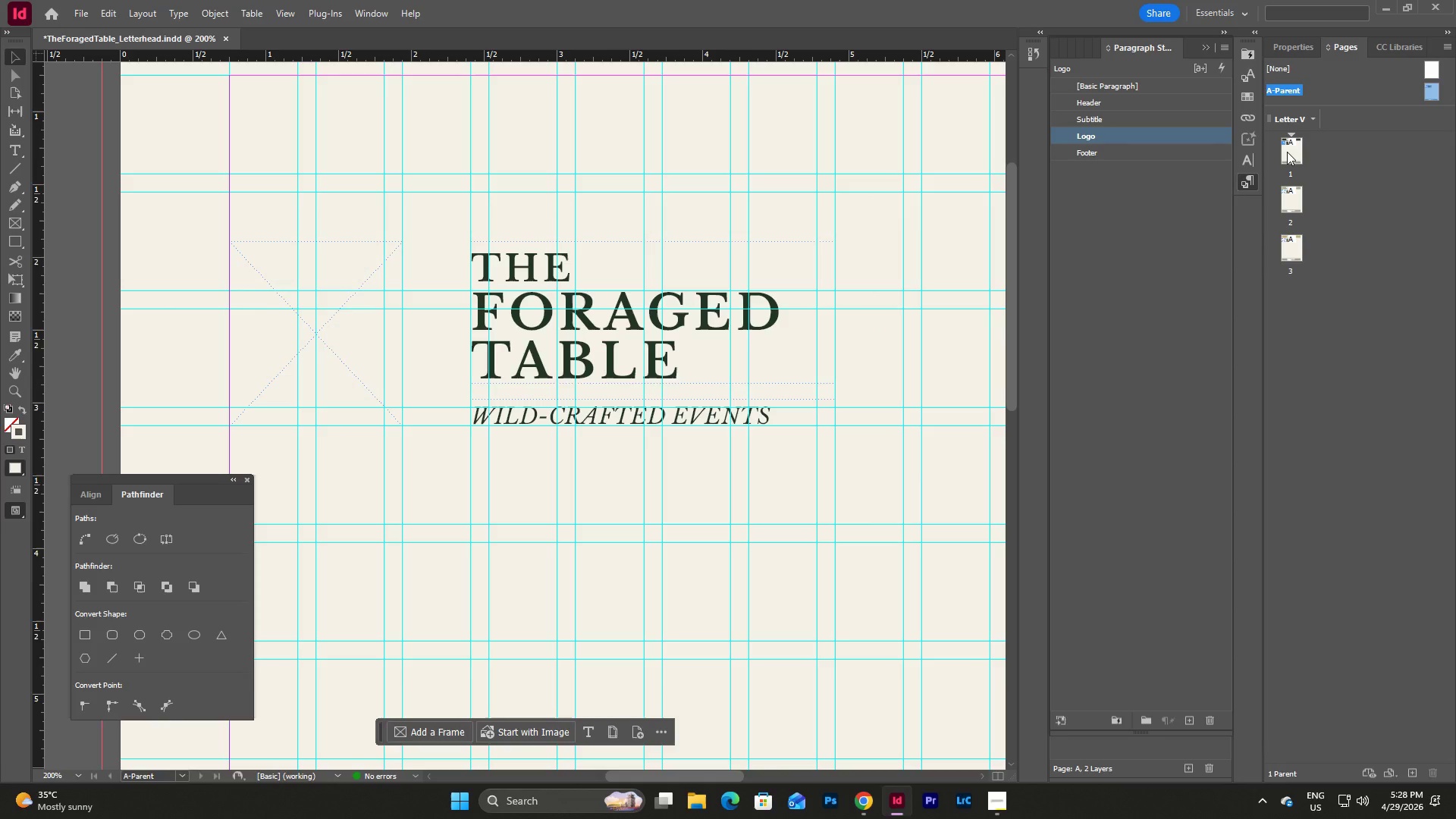 
double_click([1287, 152])
 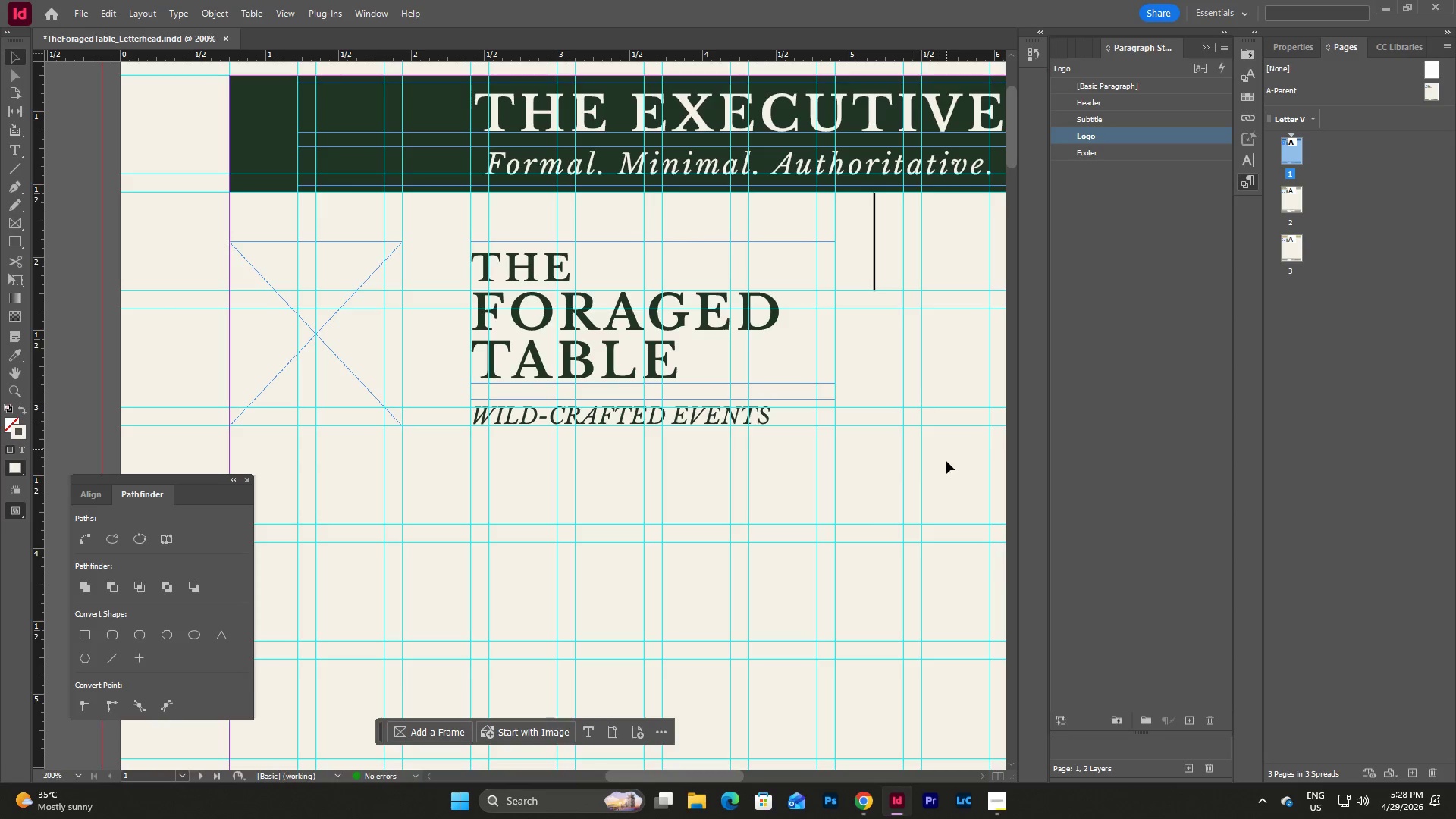 
left_click_drag(start_coordinate=[949, 488], to_coordinate=[180, 230])
 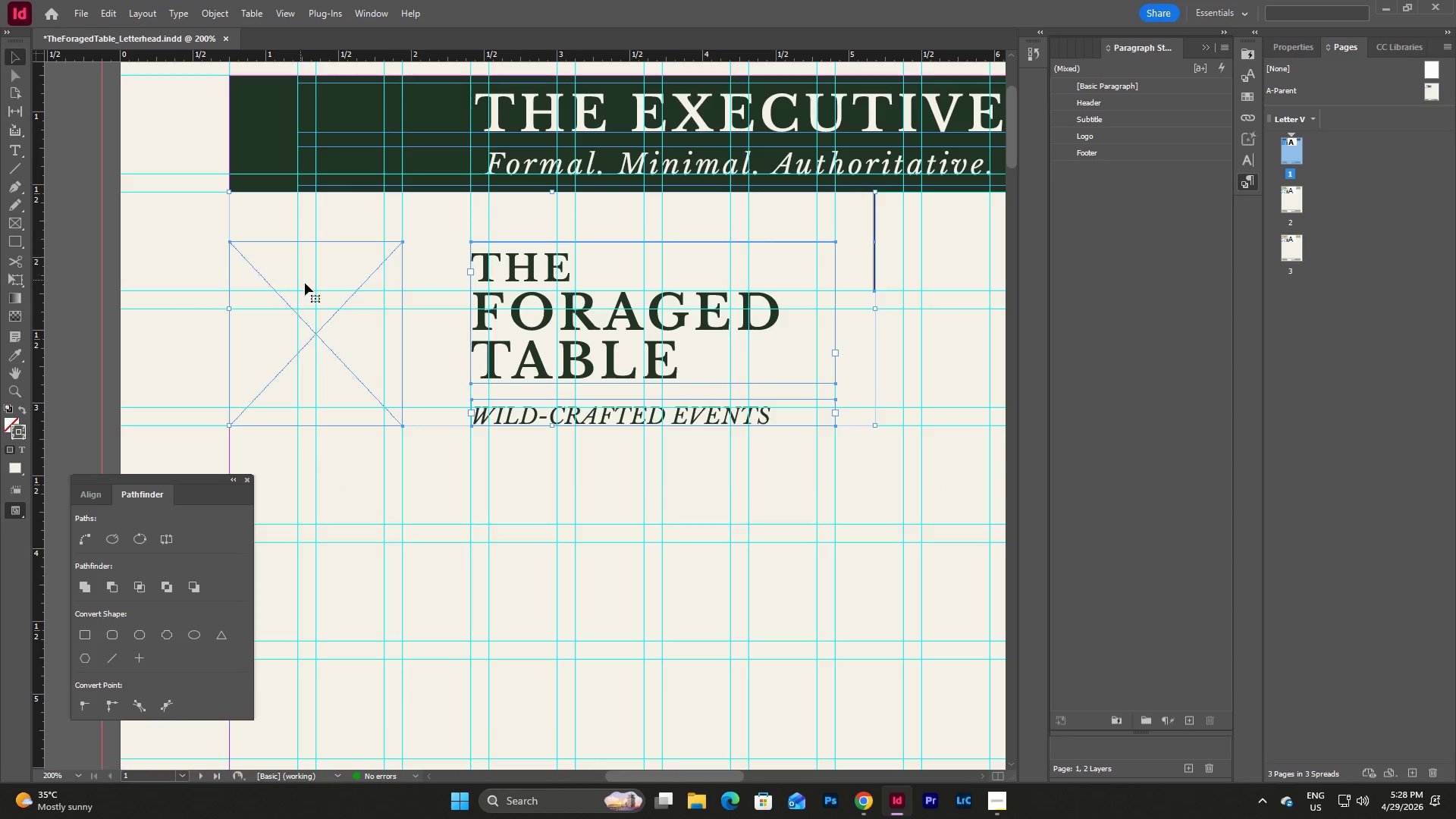 
key(Backspace)
 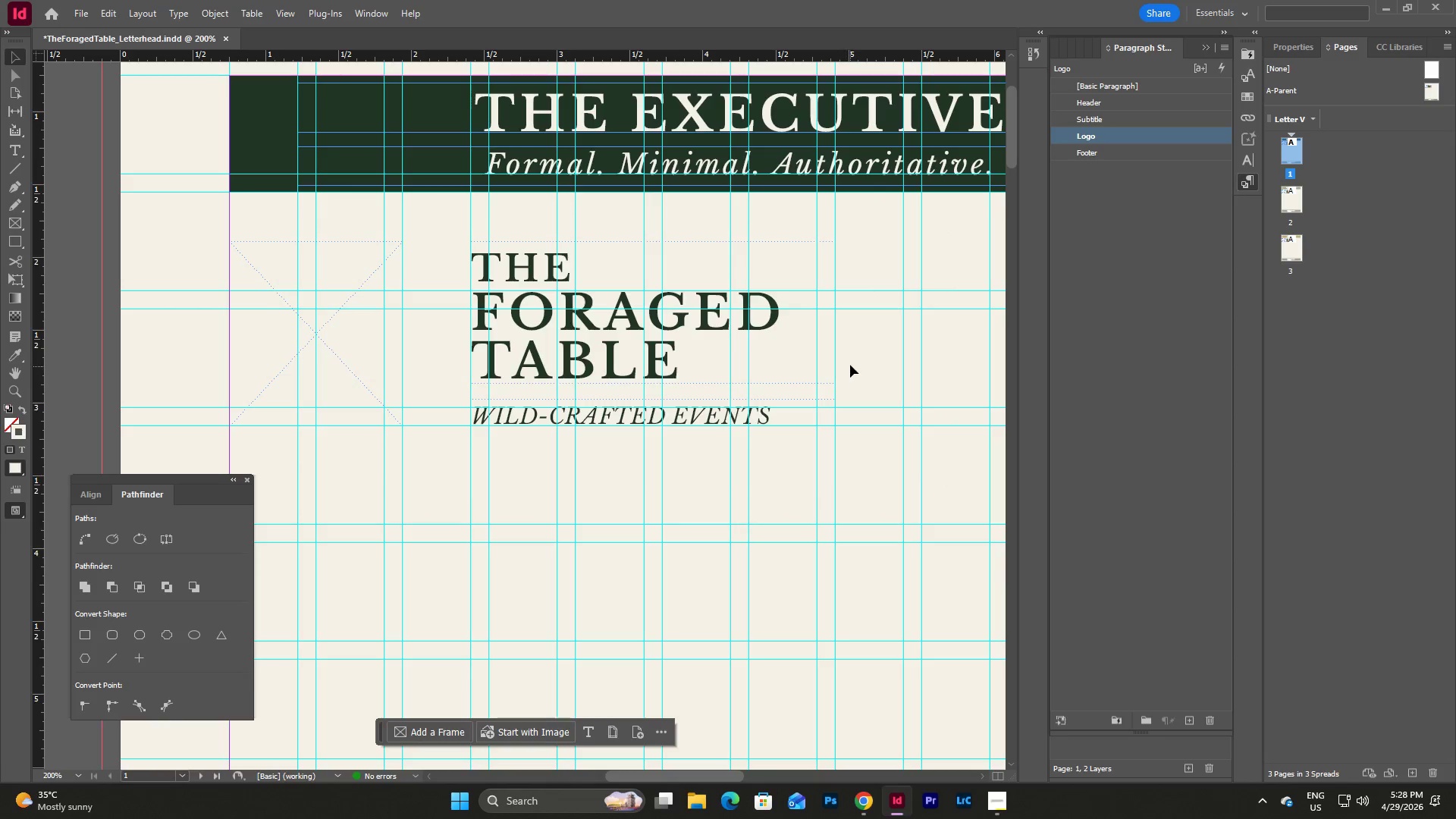 
left_click([850, 362])
 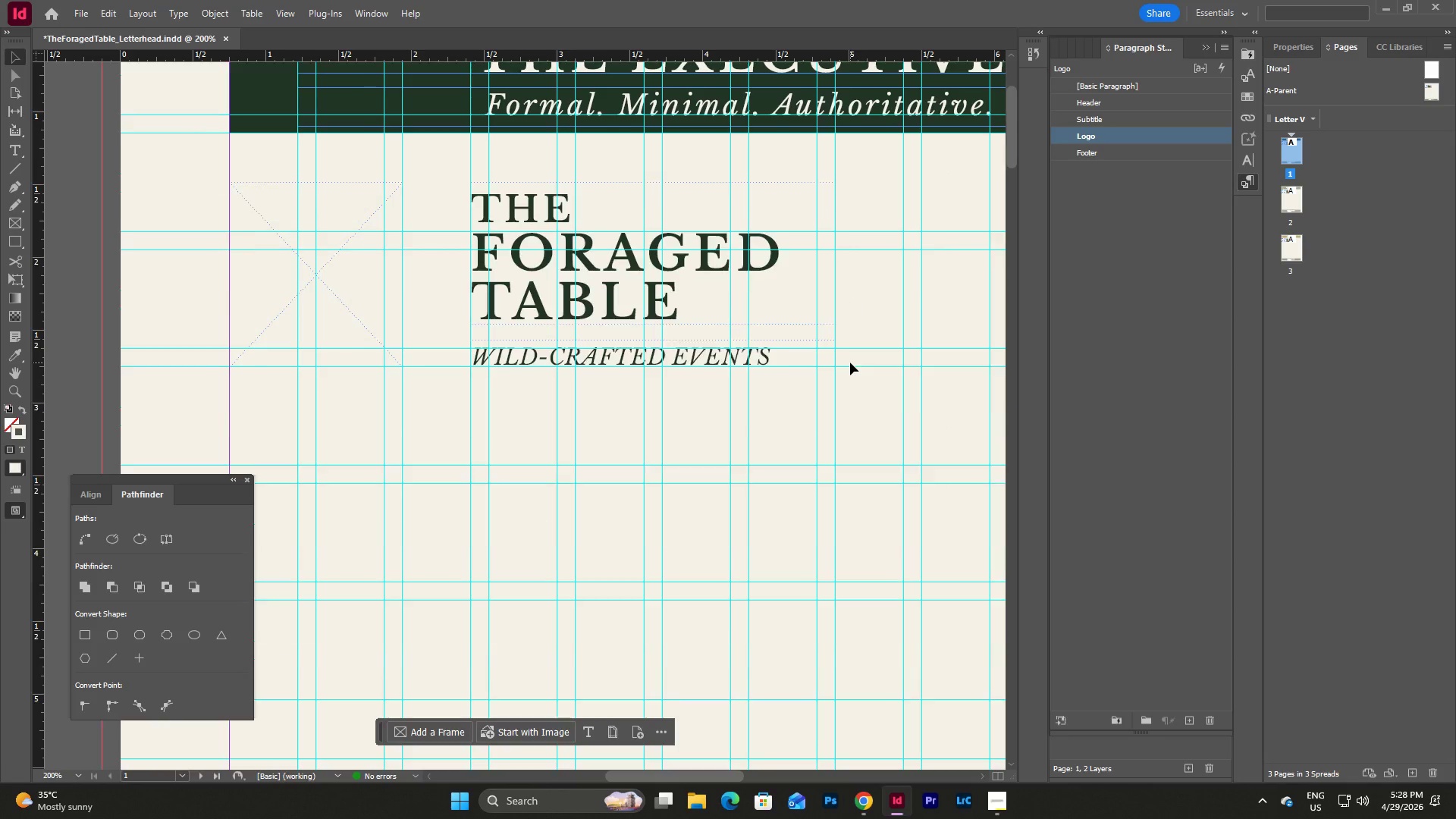 
scroll: coordinate [850, 362], scroll_direction: down, amount: 1.0
 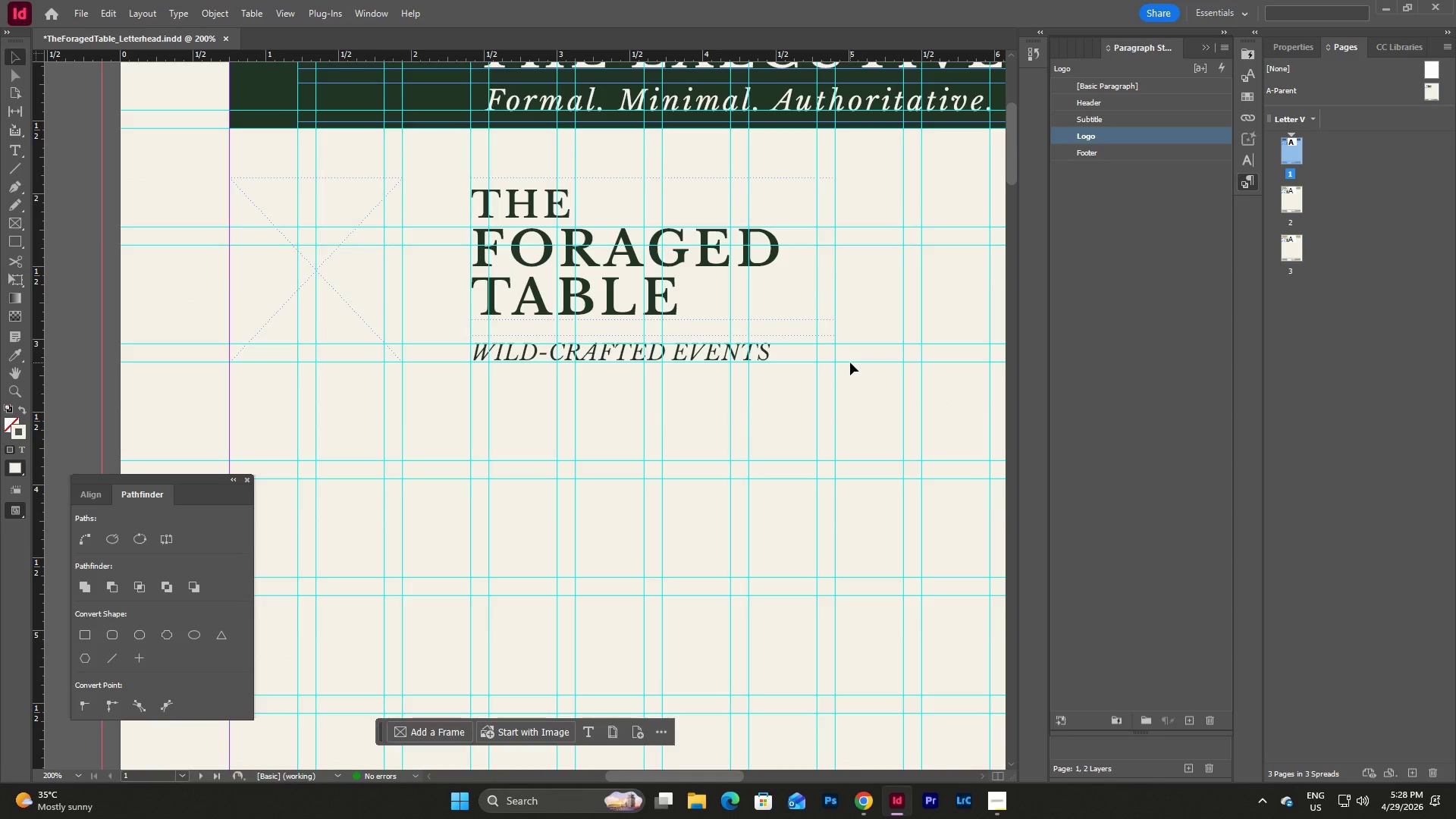 
scroll: coordinate [850, 362], scroll_direction: up, amount: 2.0
 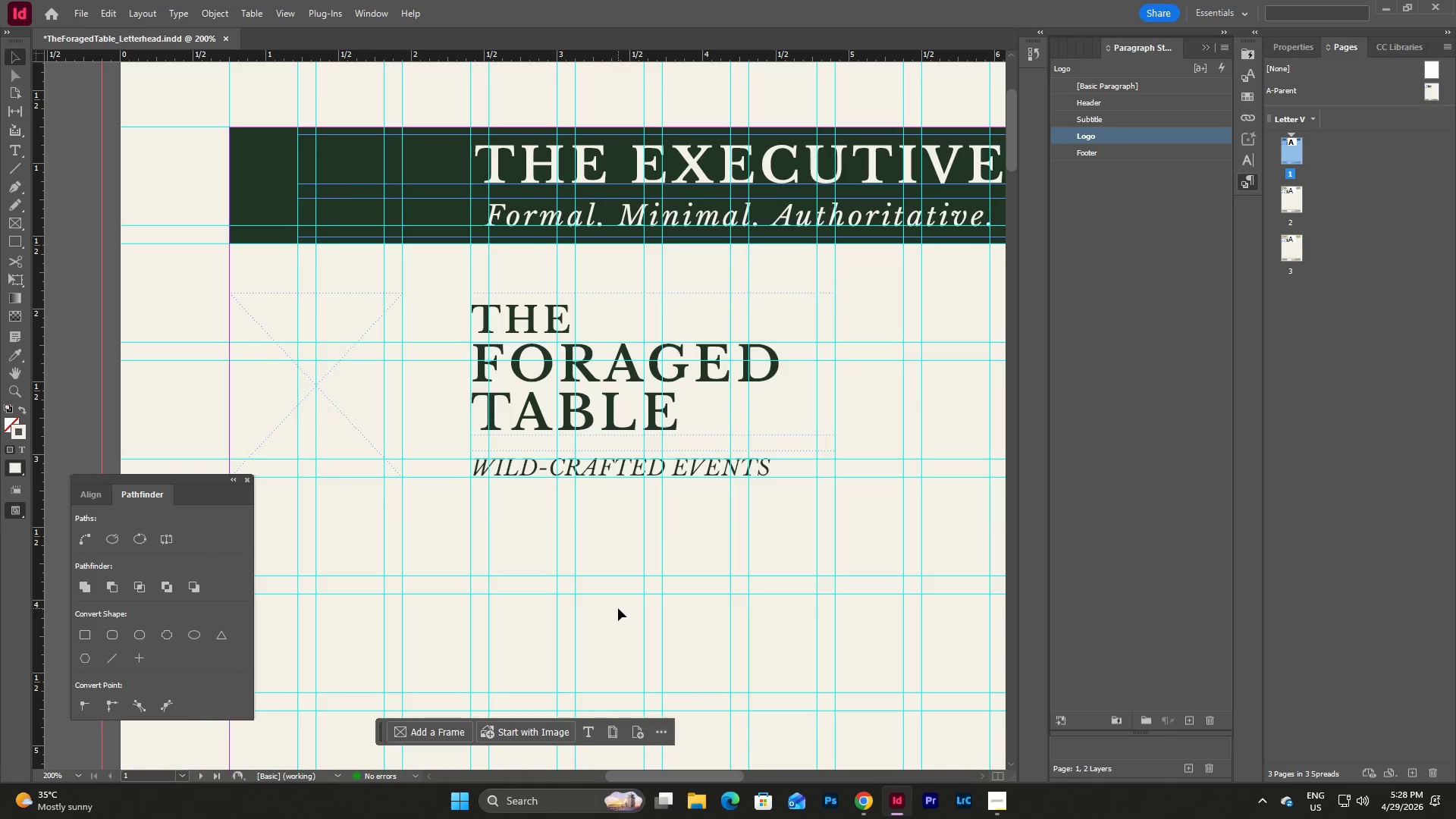 
key(Control+Z)
 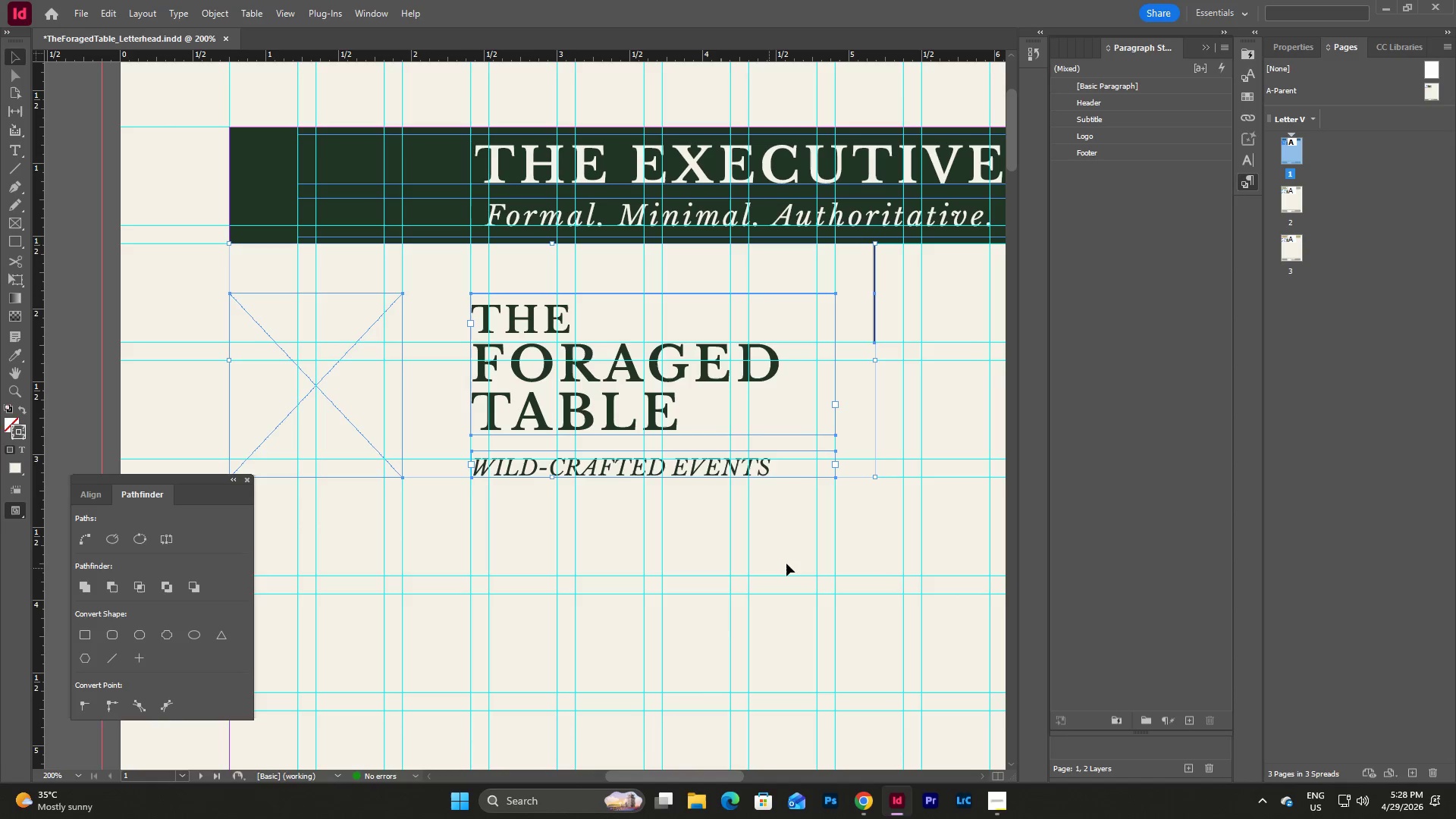 
left_click([786, 563])
 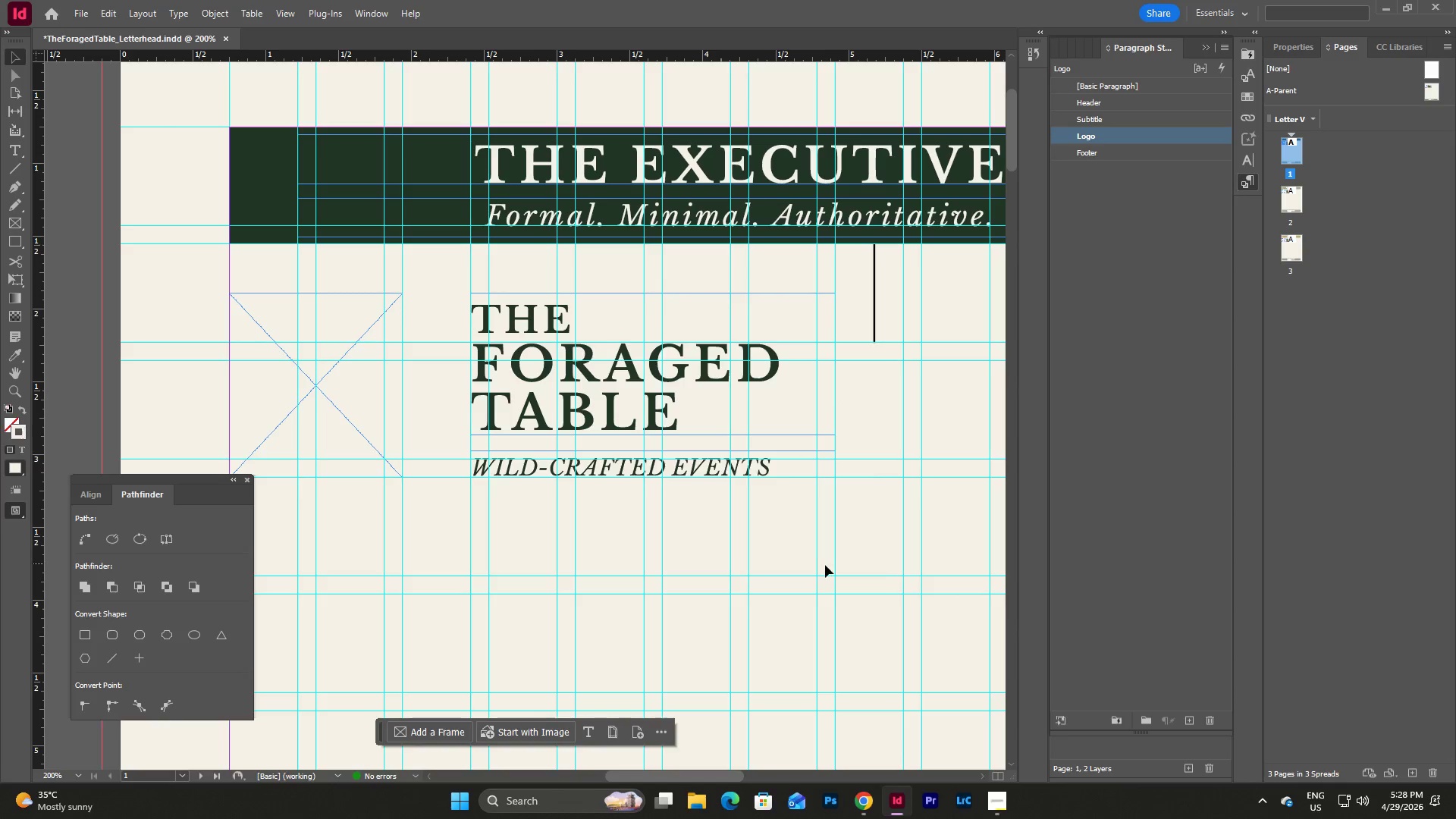 
left_click_drag(start_coordinate=[827, 565], to_coordinate=[183, 277])
 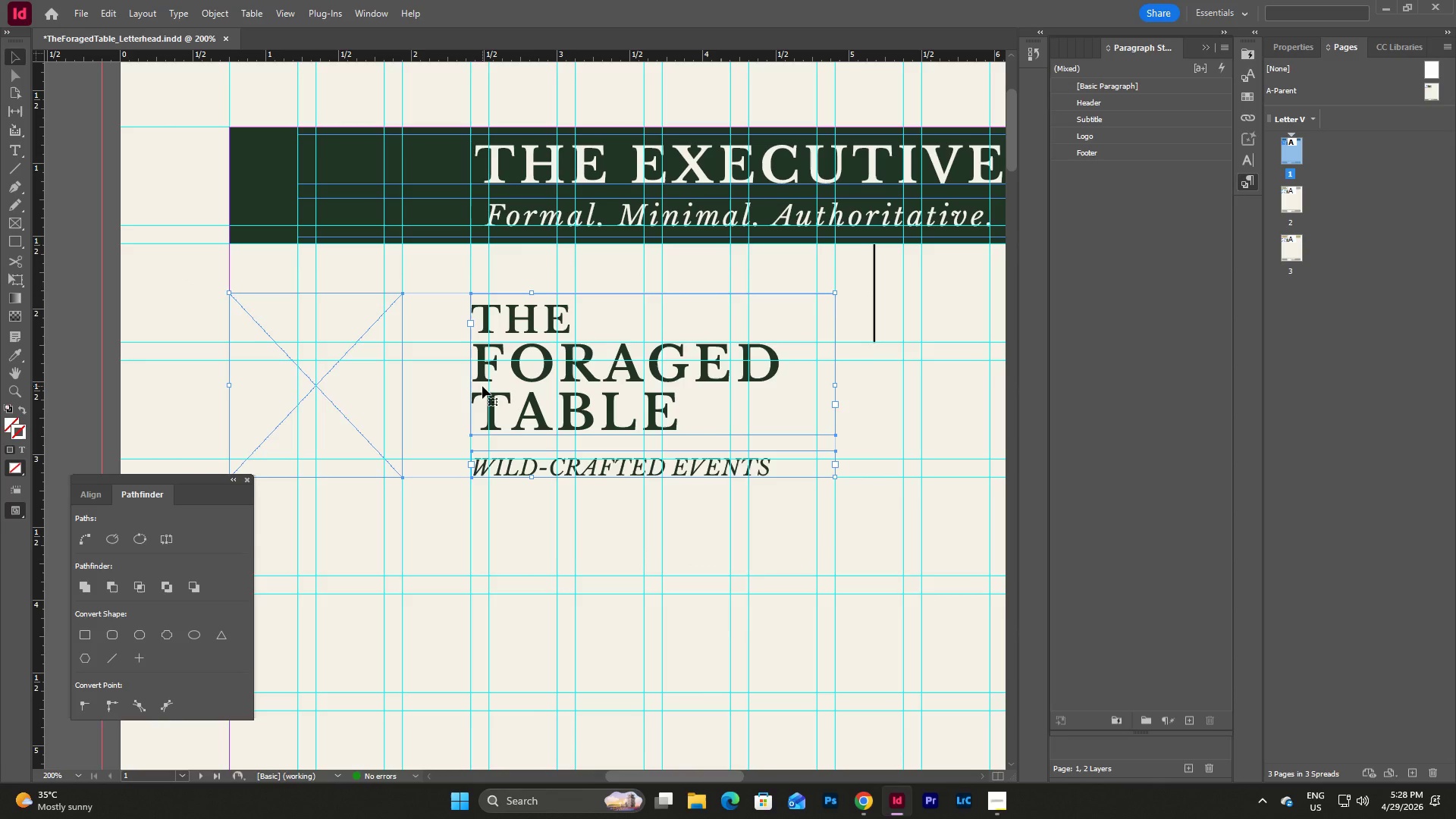 
key(Backspace)
 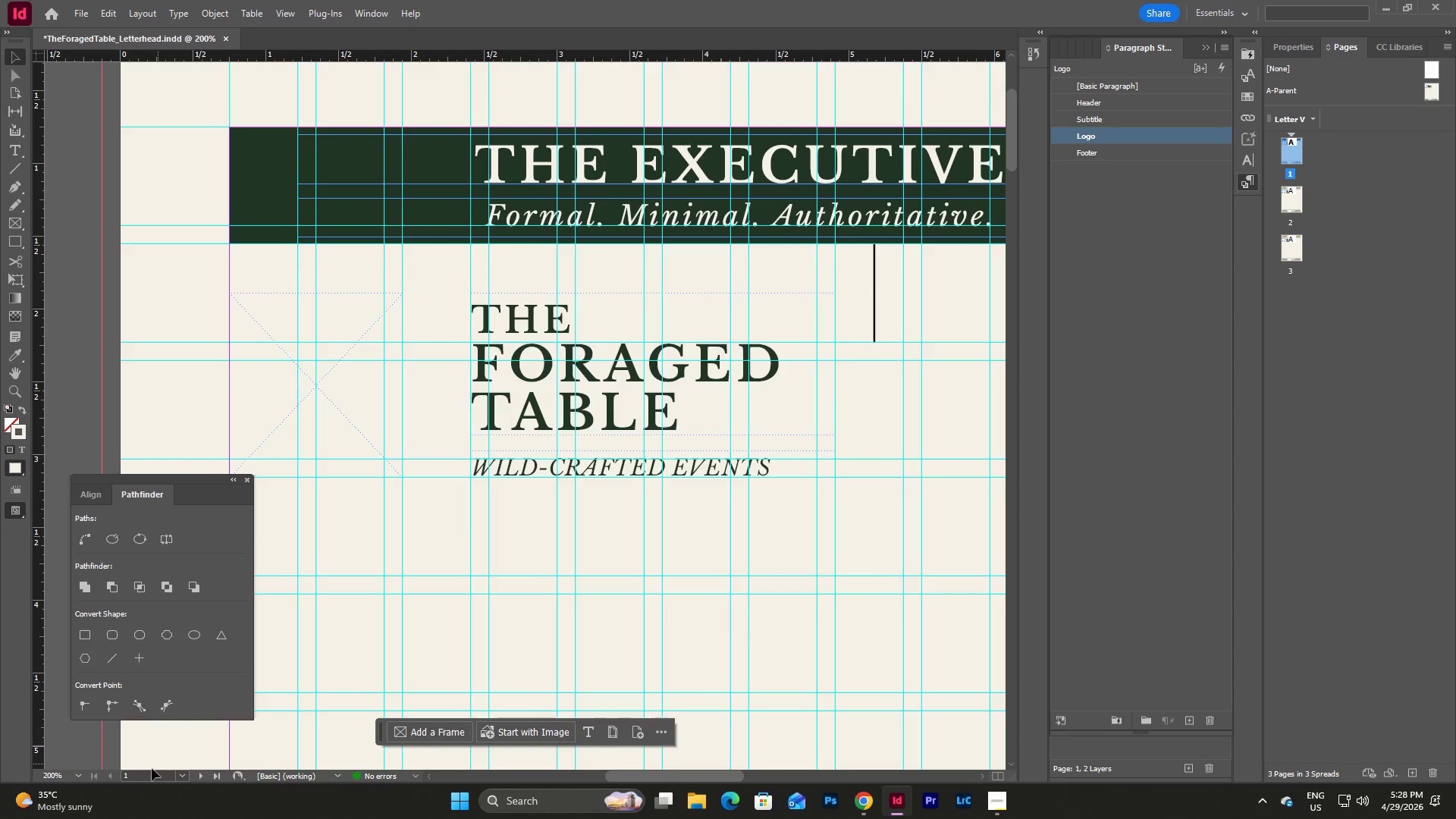 
left_click([84, 777])
 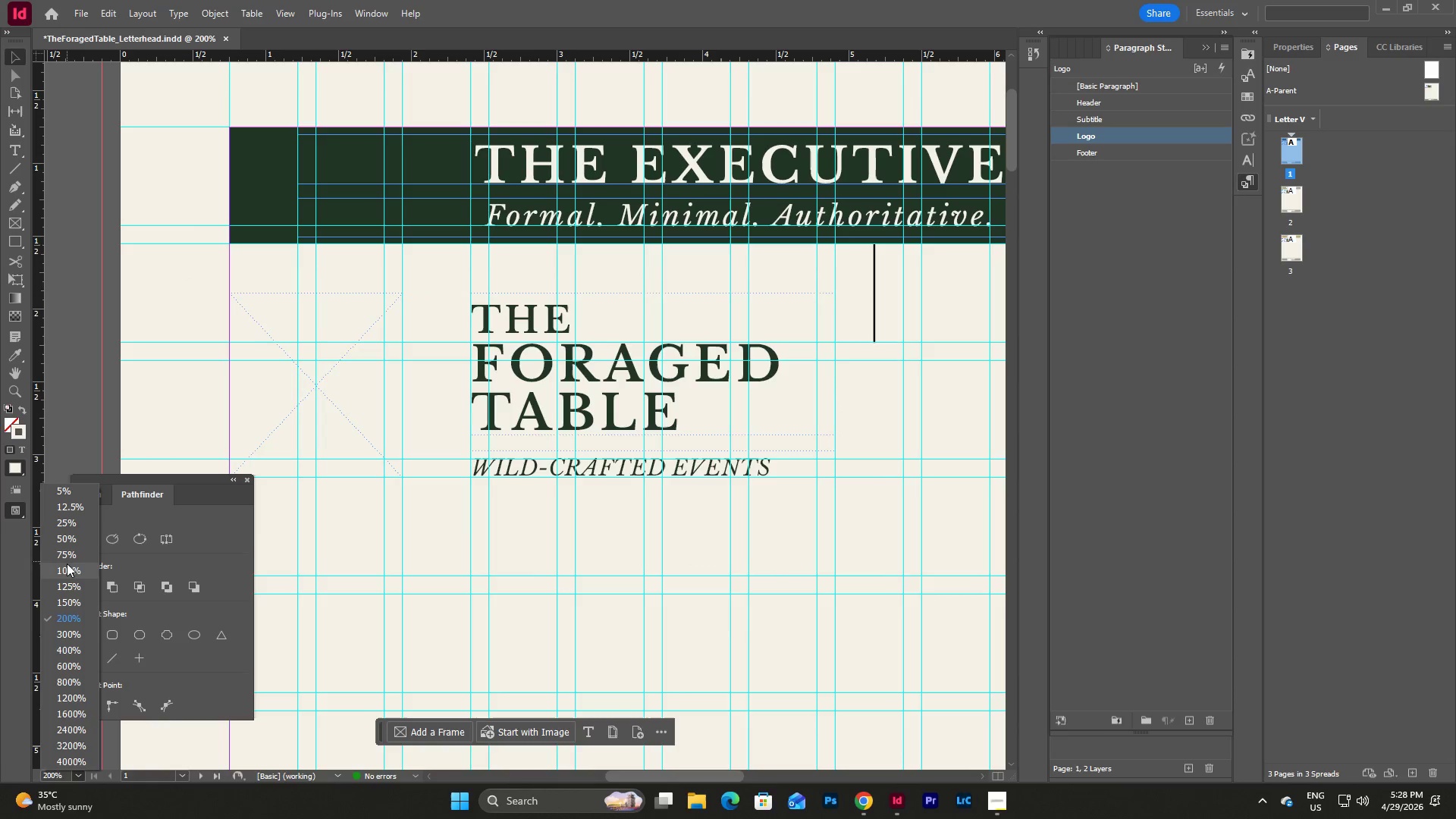 
left_click([67, 564])
 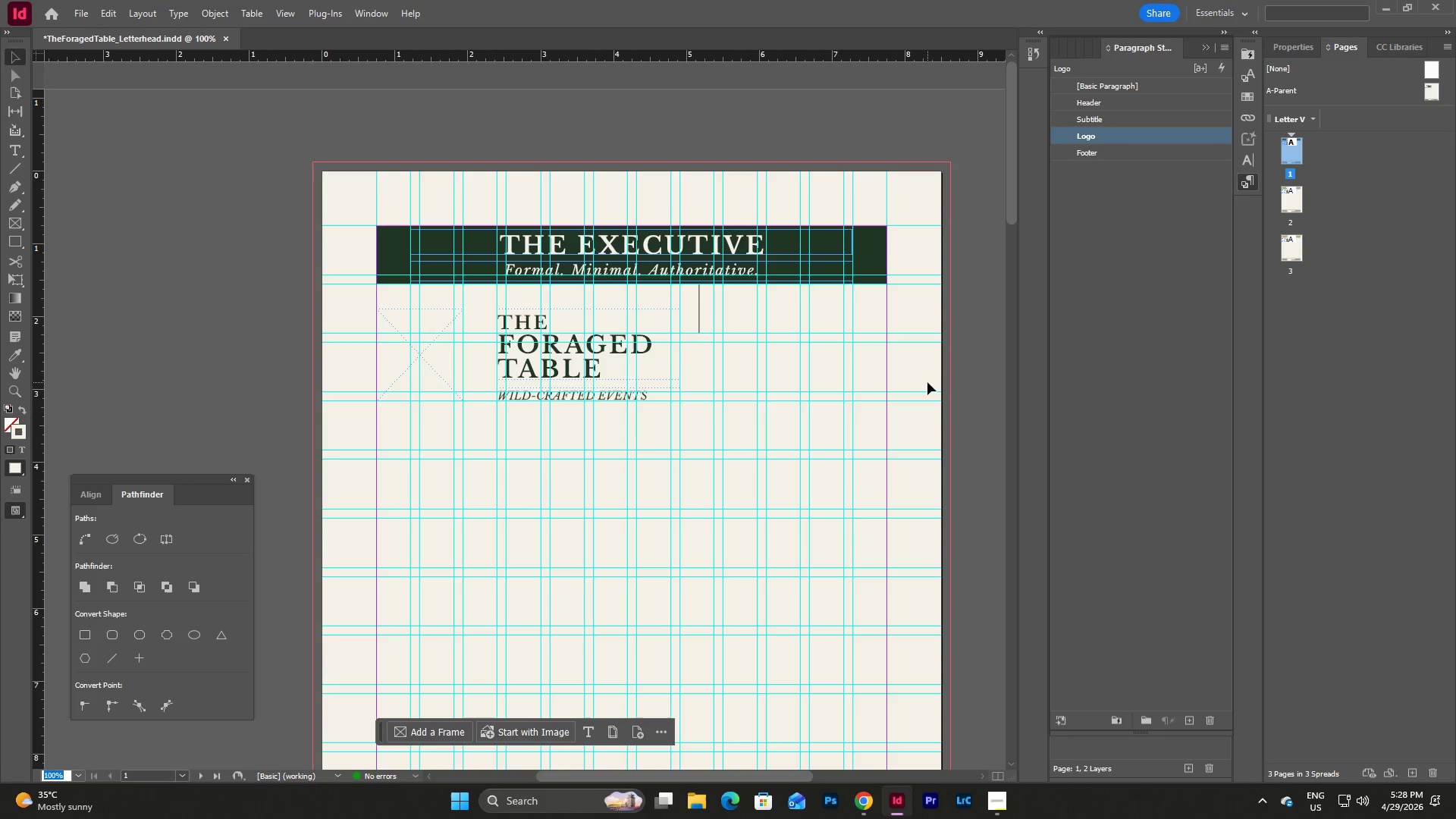 
left_click([917, 422])
 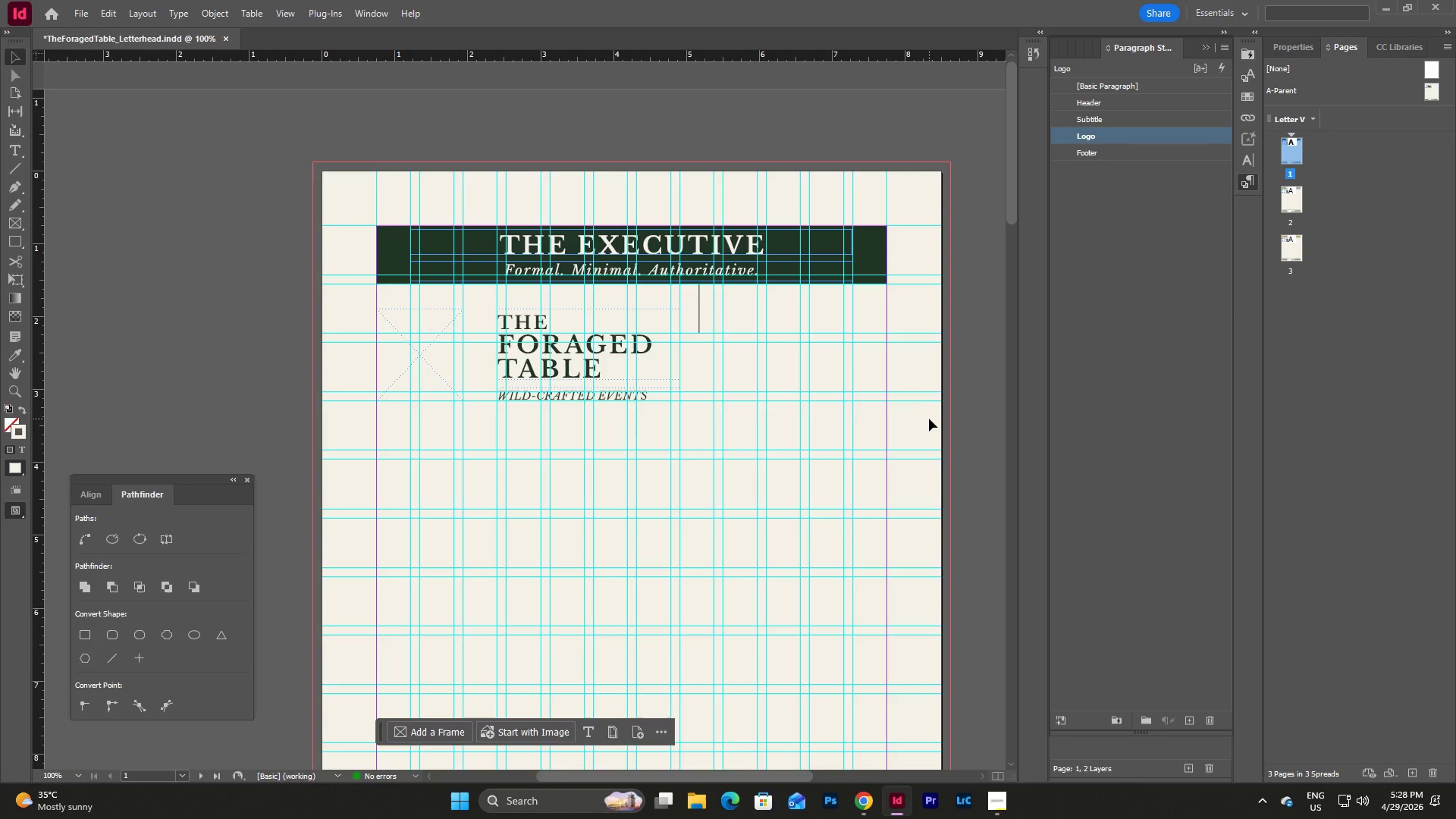 
key(W)
 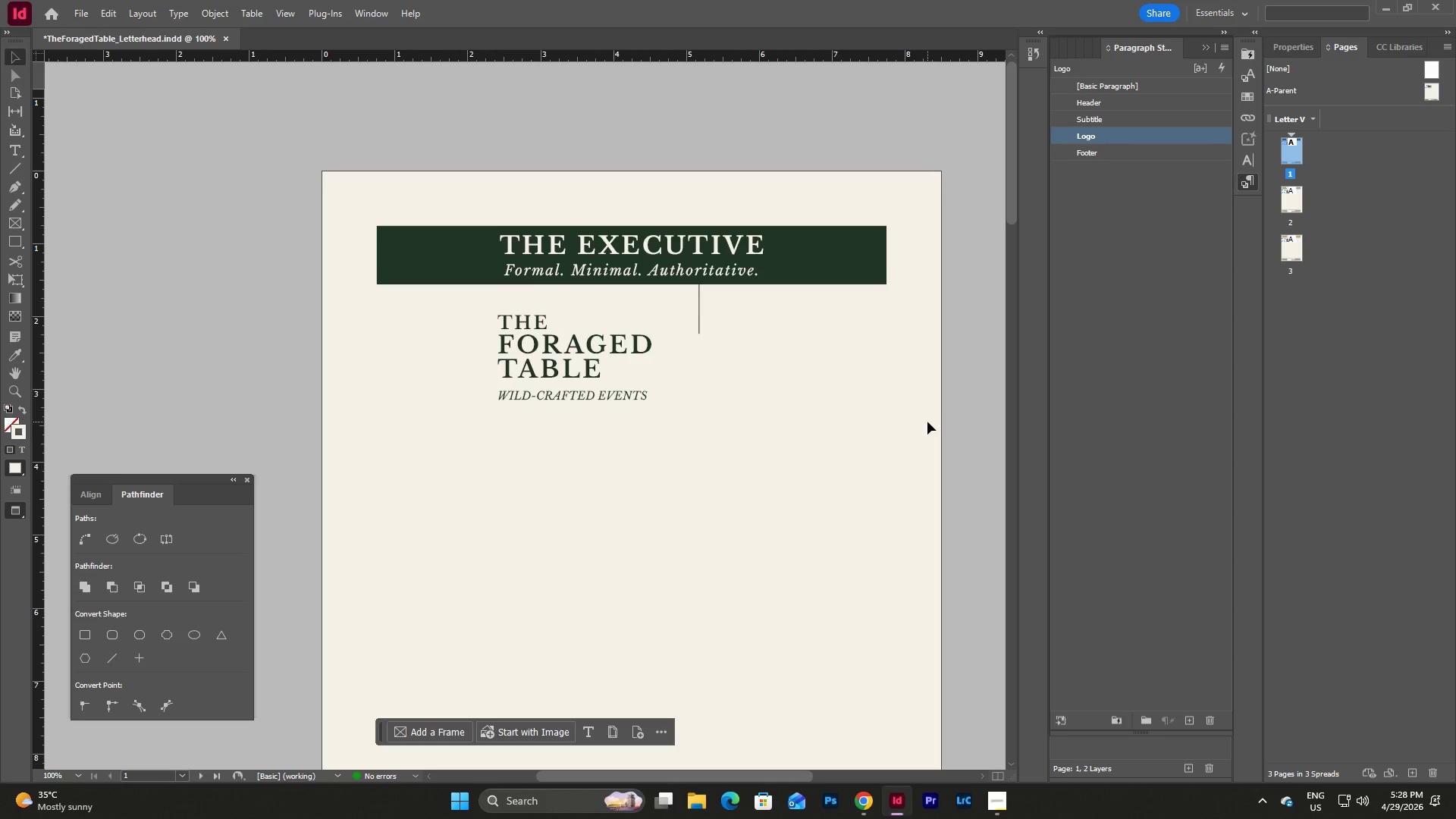 
scroll: coordinate [927, 422], scroll_direction: down, amount: 4.0
 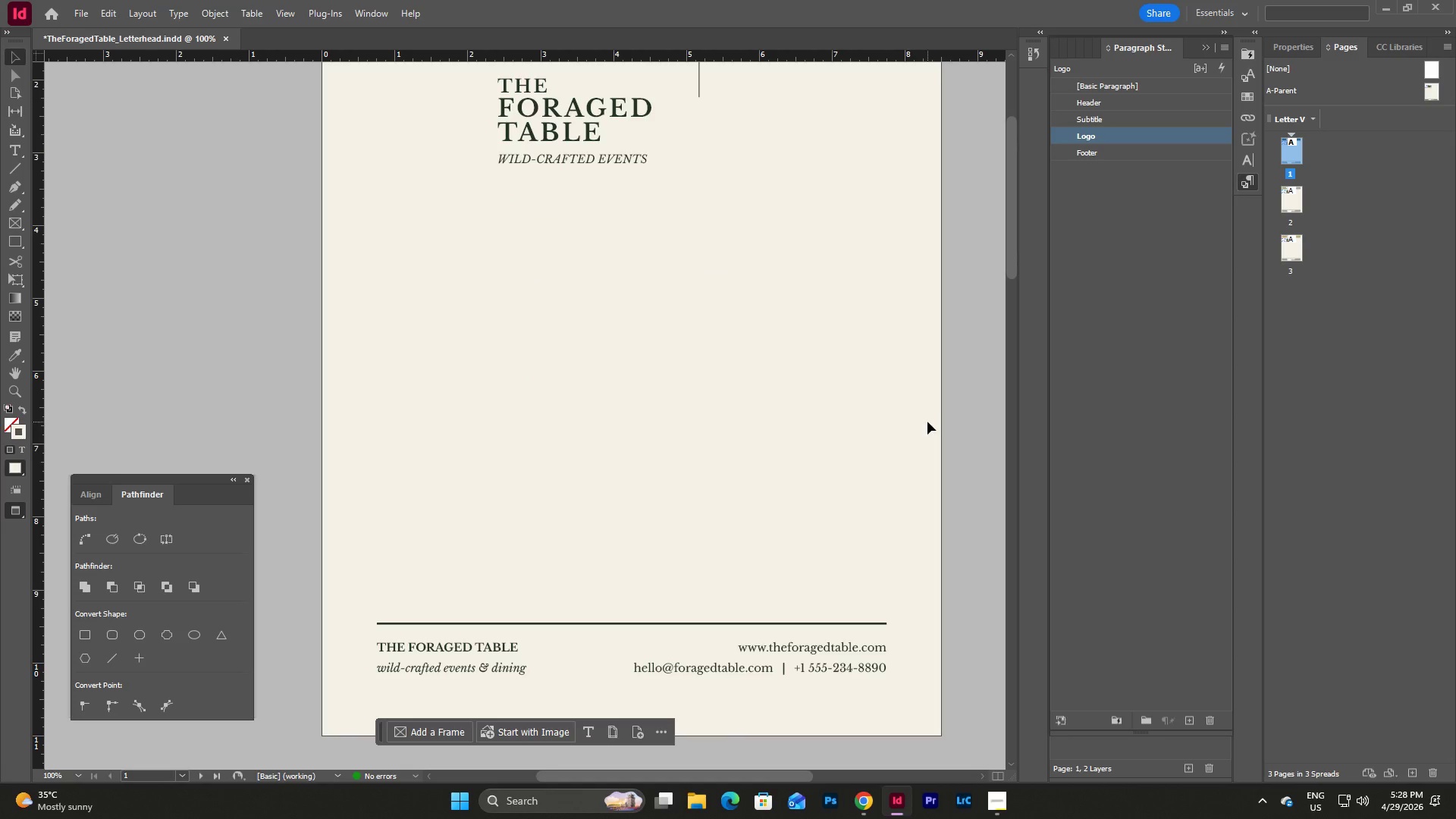 
scroll: coordinate [927, 422], scroll_direction: up, amount: 4.0
 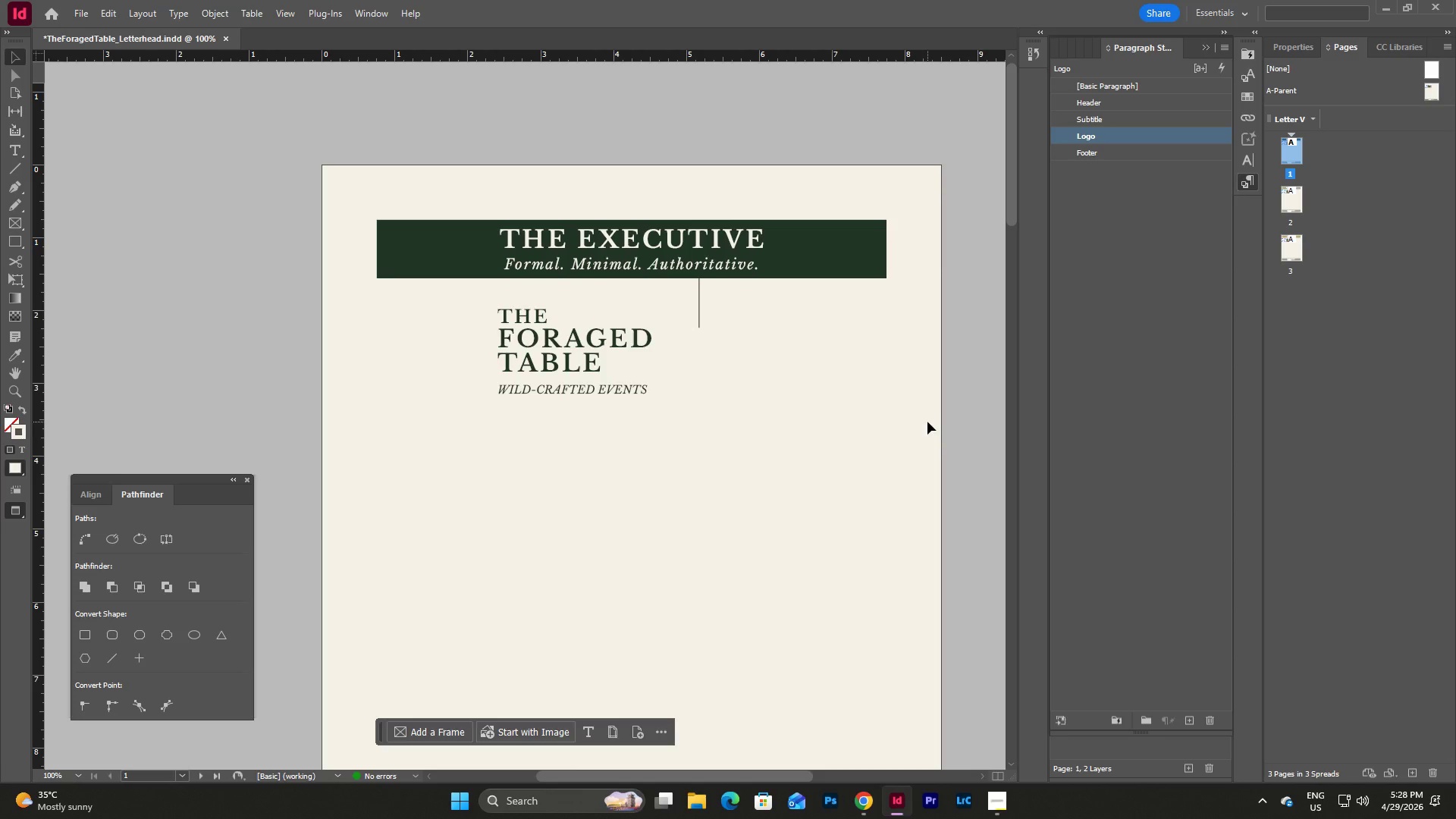 
key(W)
 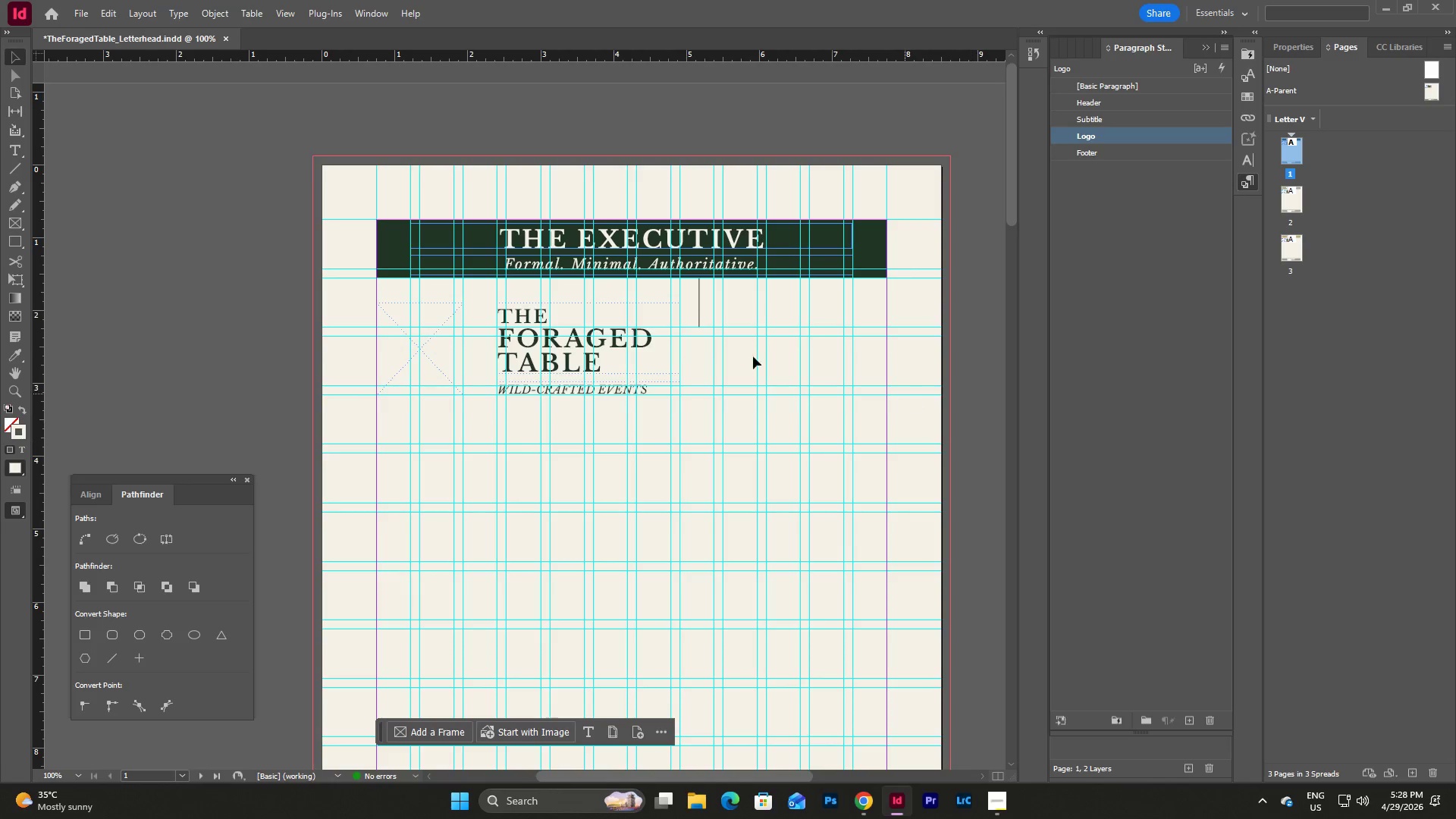 
wait(7.59)
 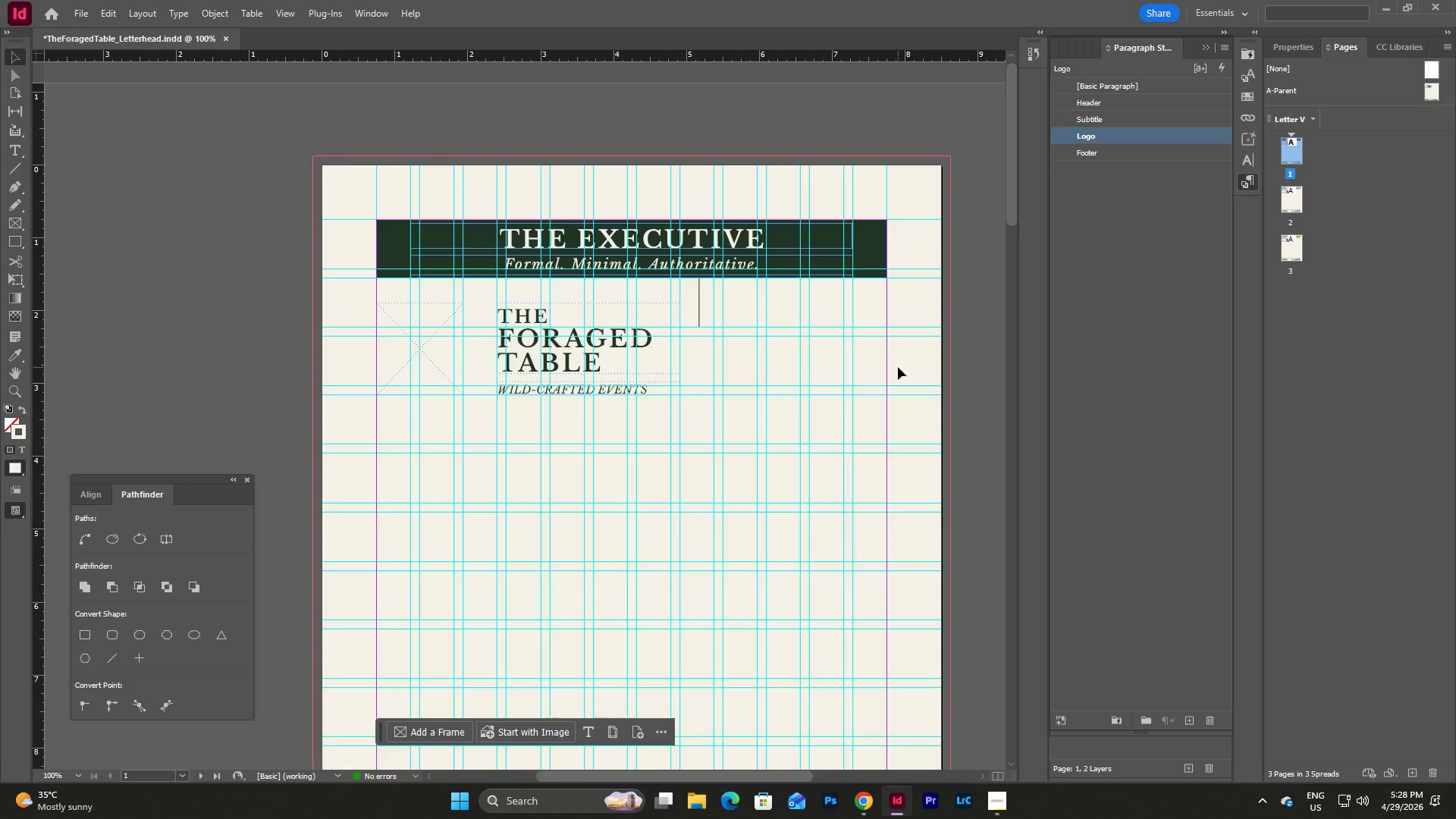 
double_click([1426, 95])
 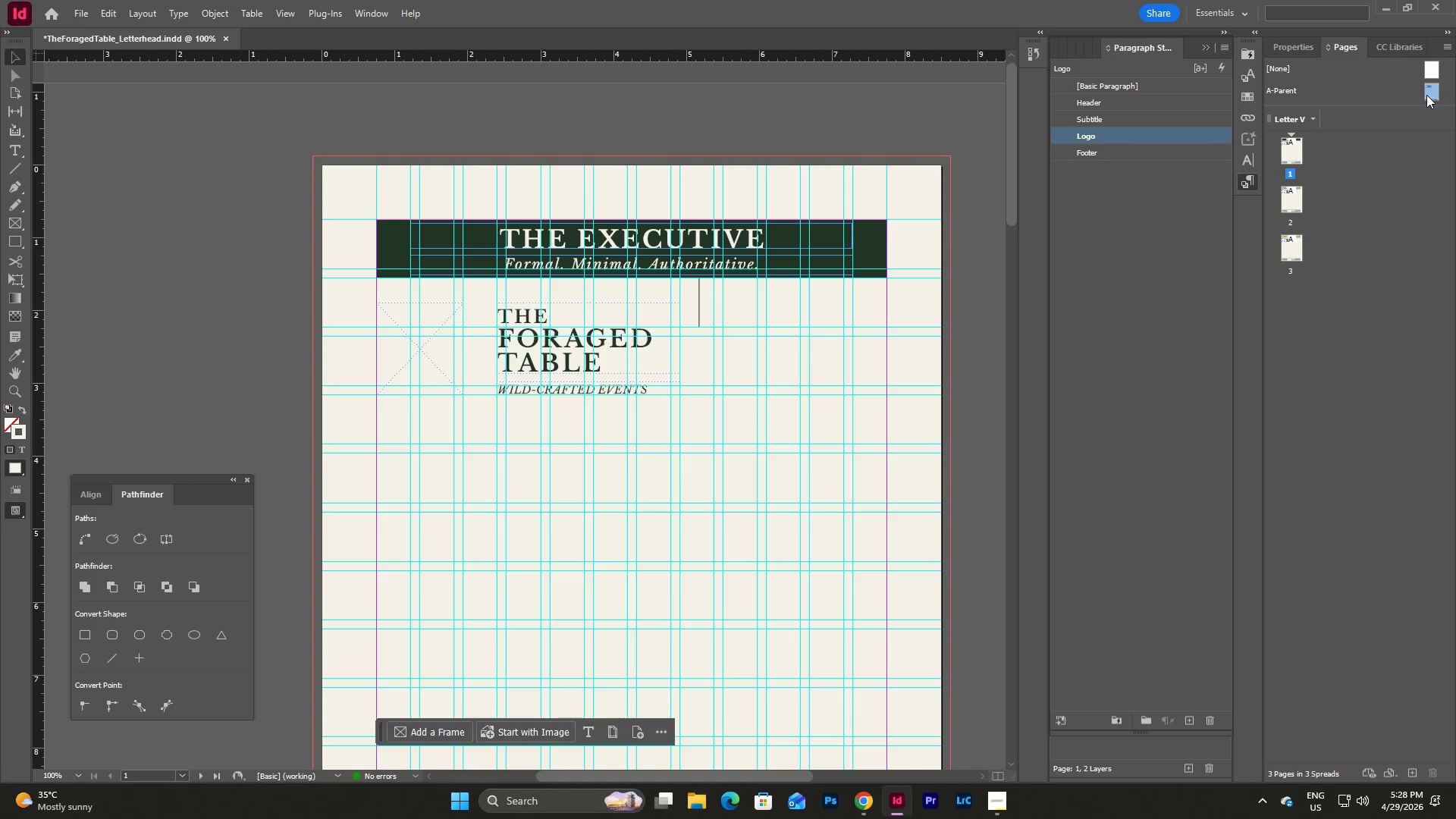 
triple_click([1426, 95])
 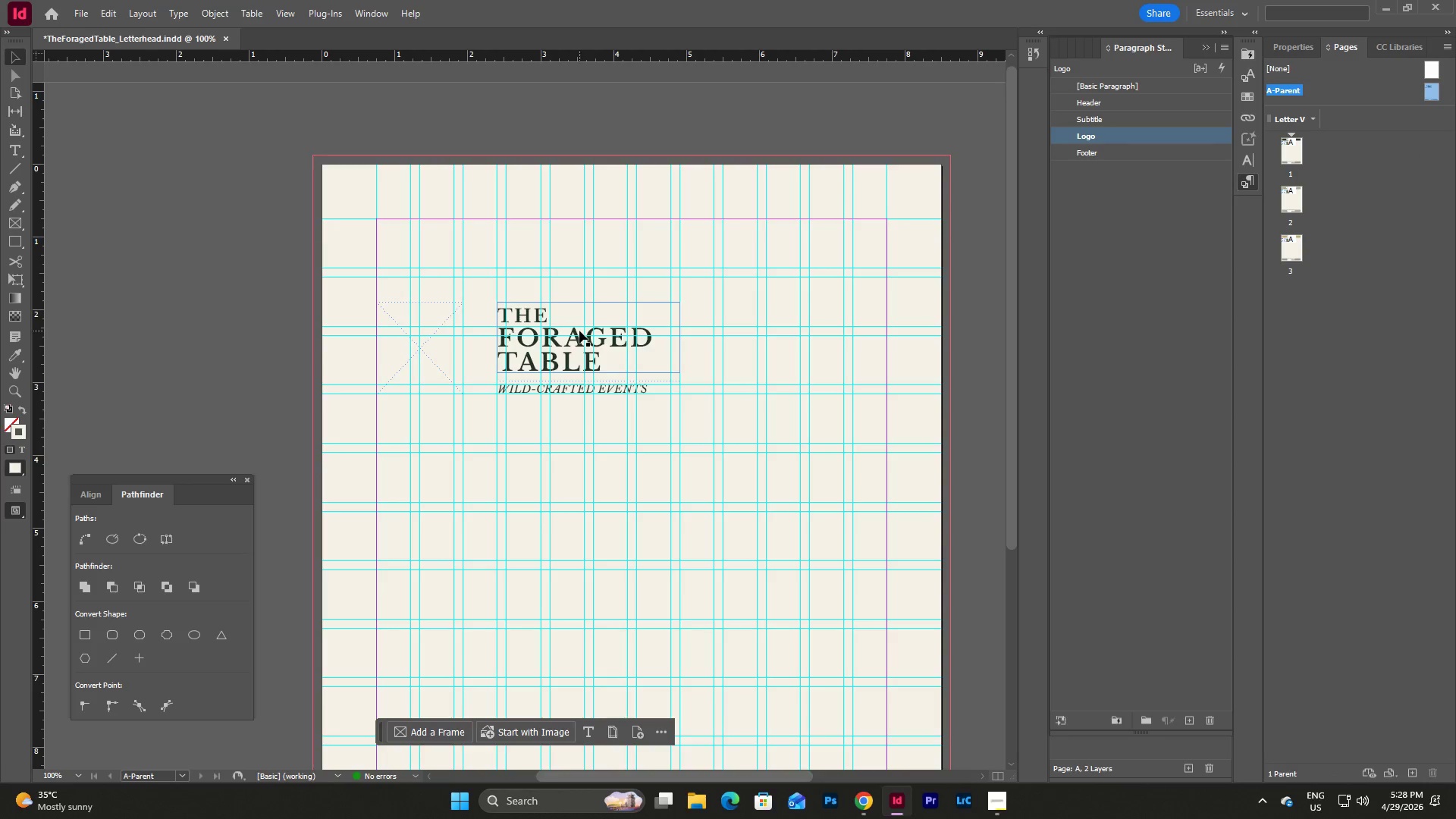 
left_click([579, 331])
 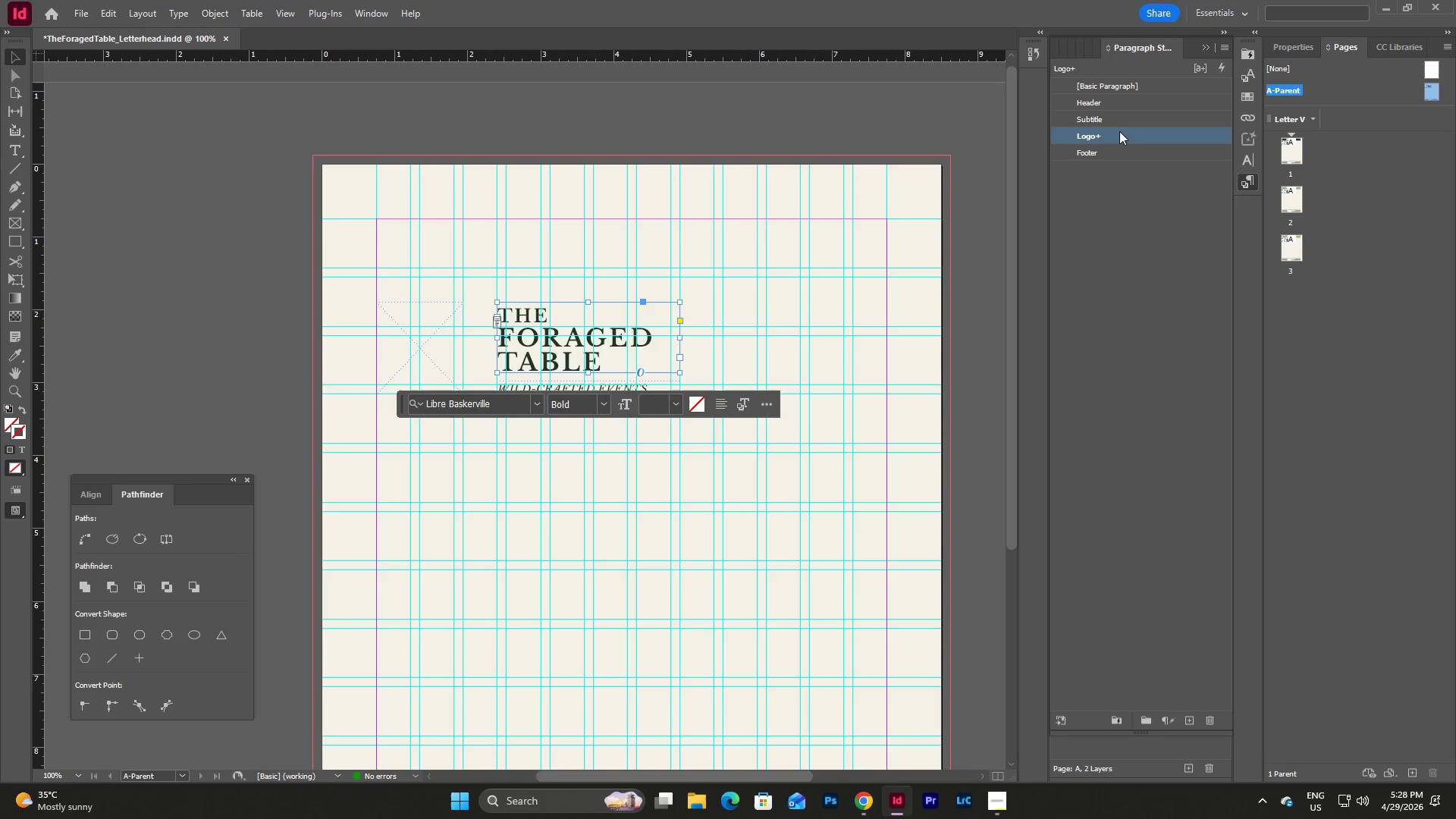 
double_click([1119, 131])
 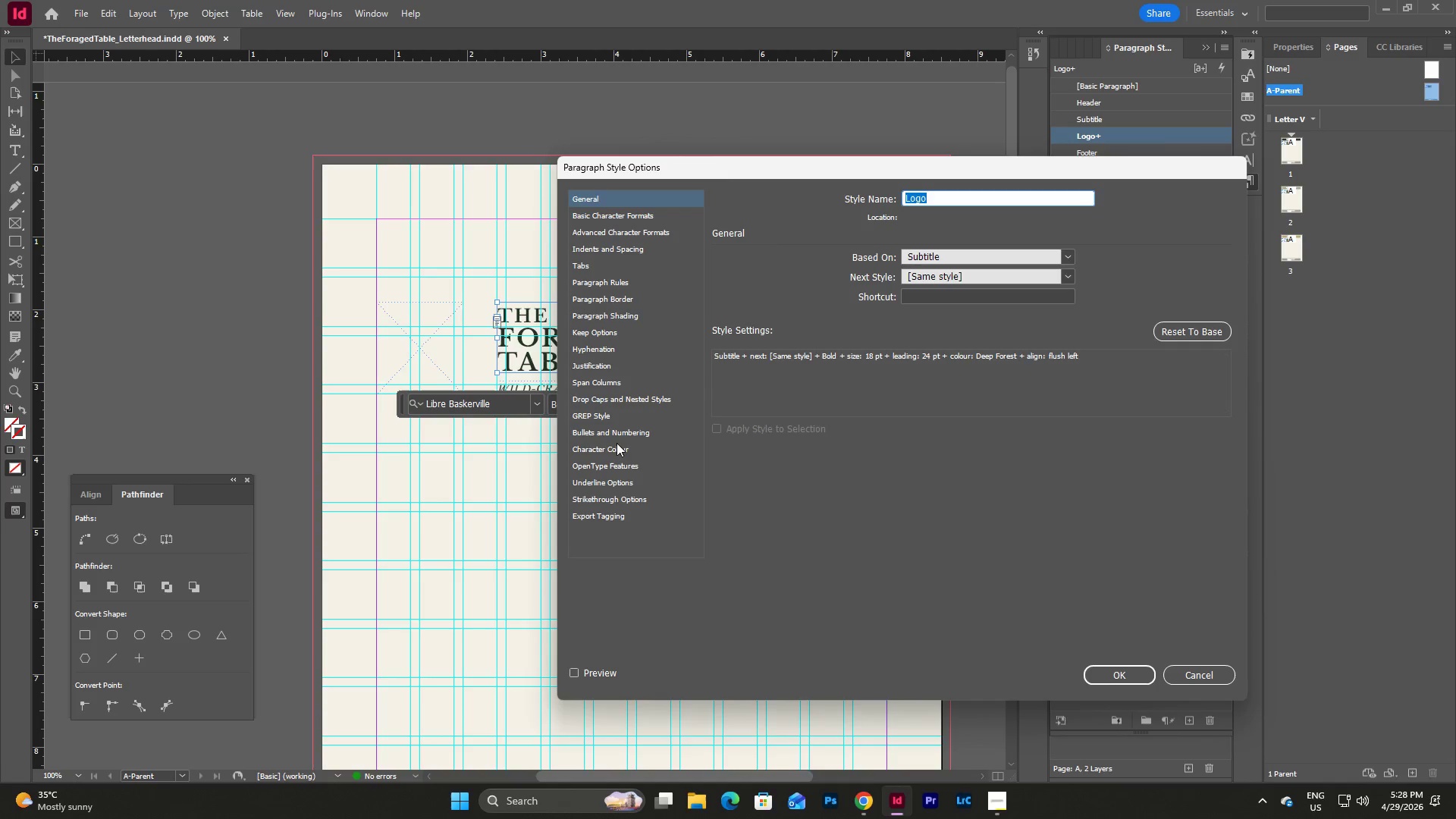 
left_click([612, 450])
 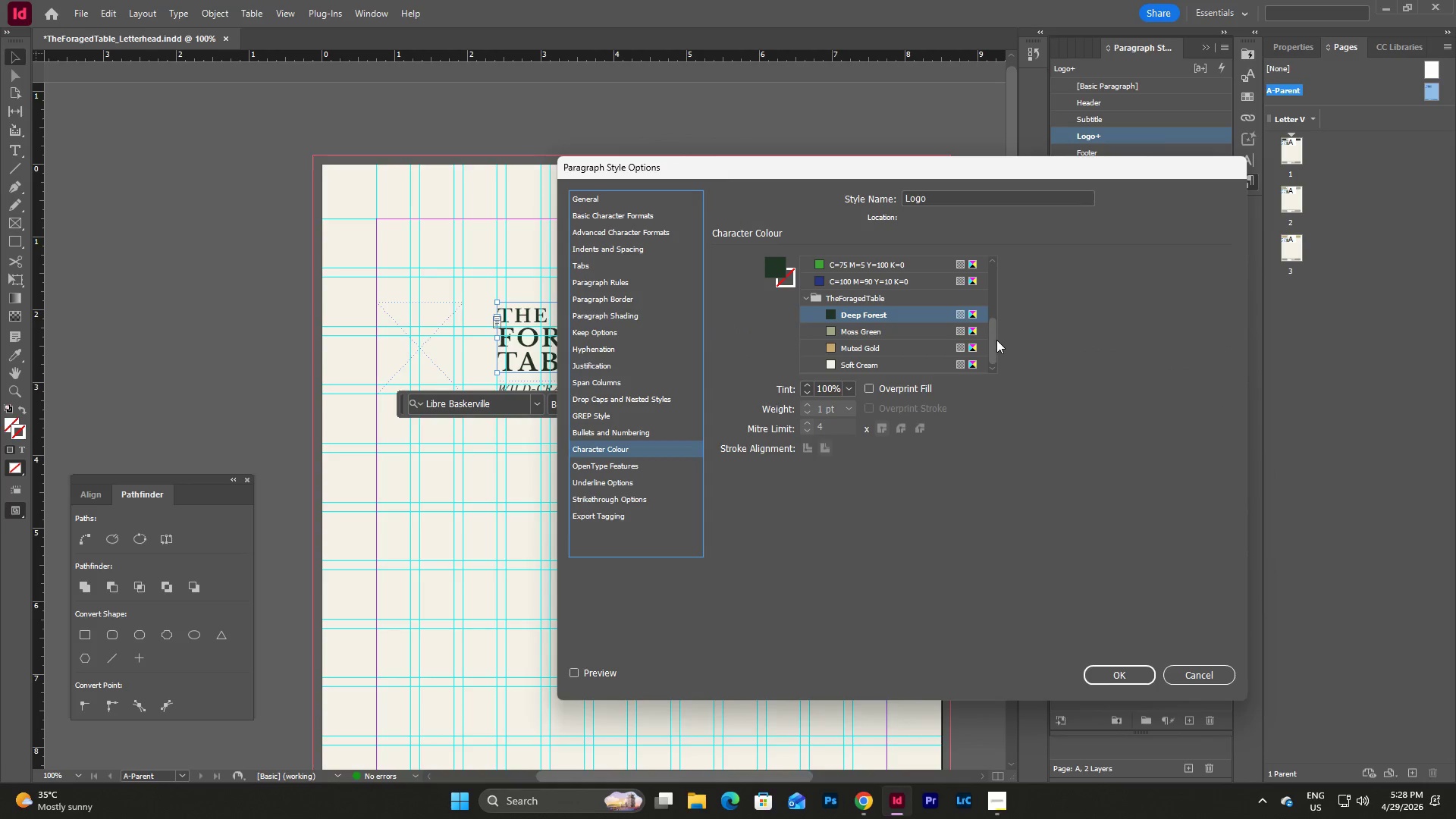 
scroll: coordinate [1004, 359], scroll_direction: down, amount: 4.0
 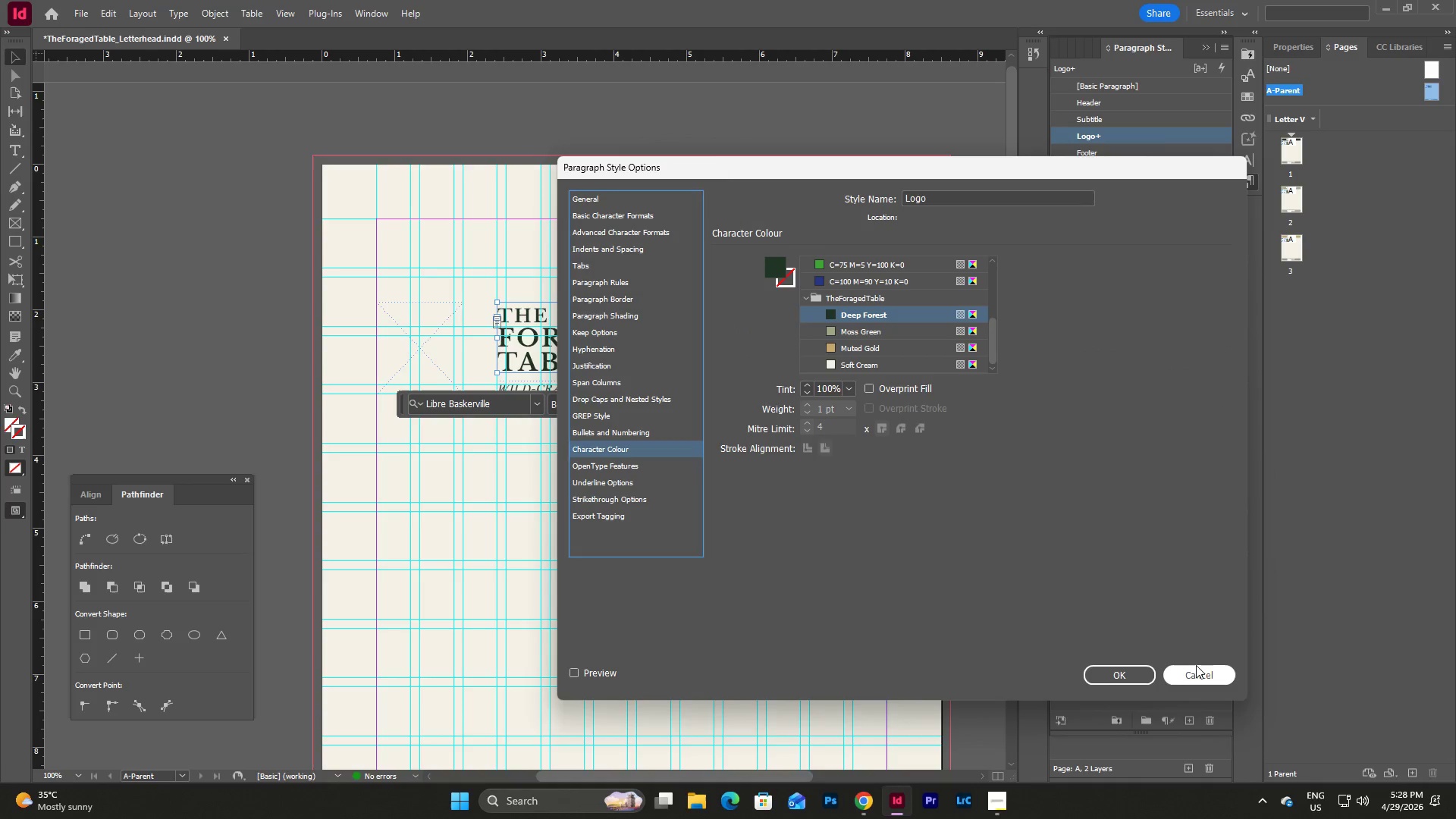 
left_click([1196, 665])
 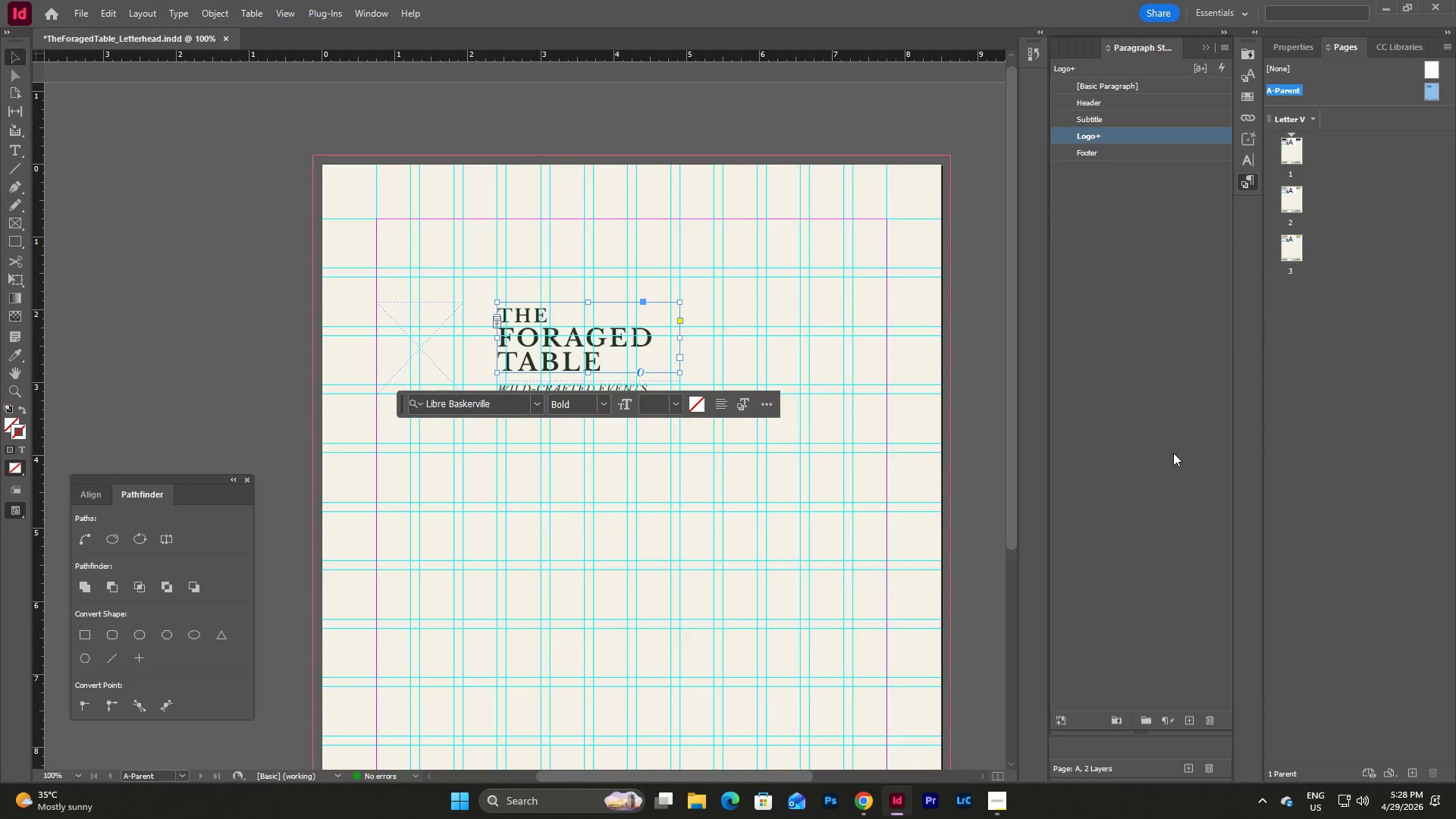 
left_click([1171, 439])
 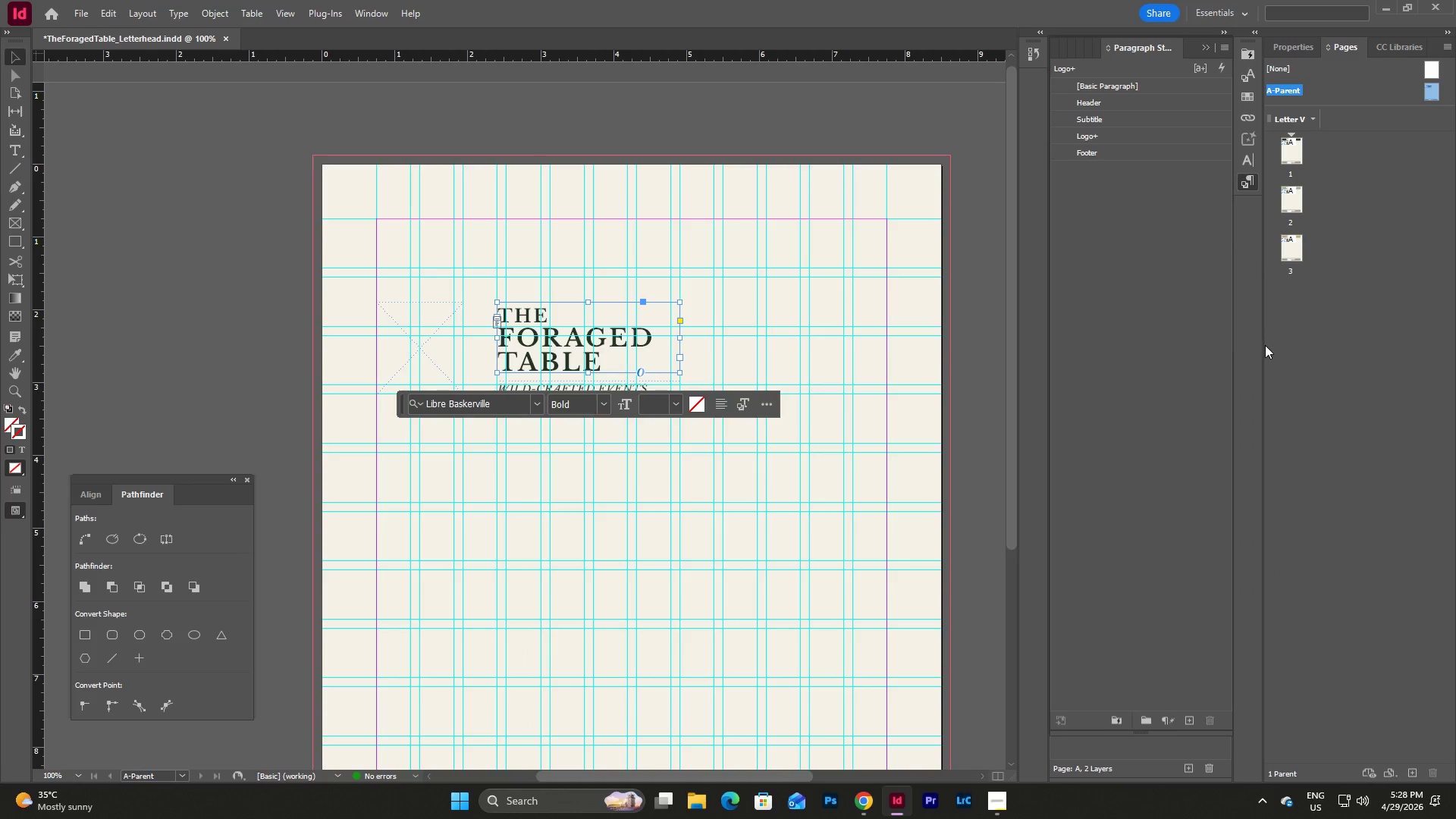 
left_click([1369, 222])
 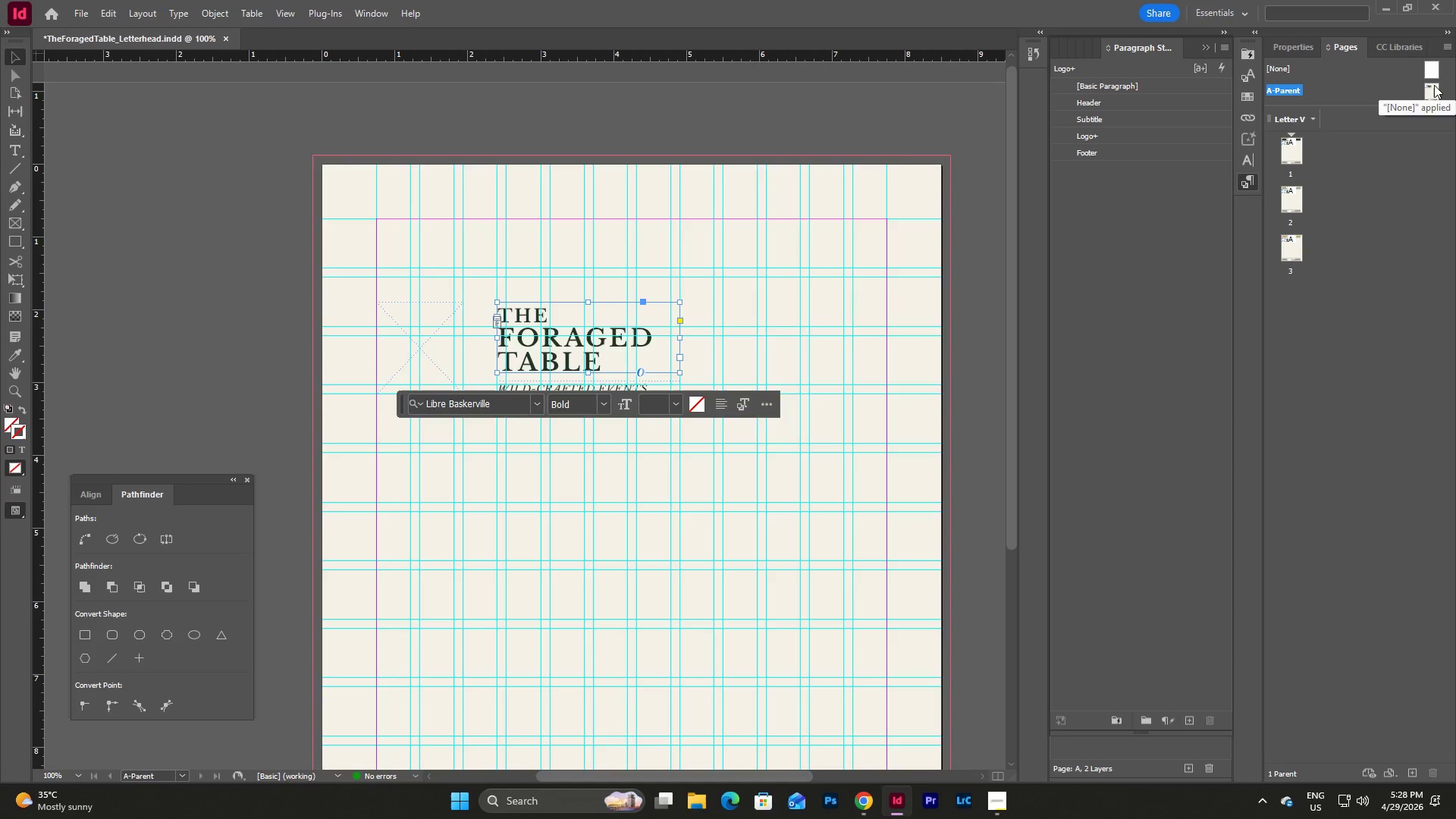 
wait(5.78)
 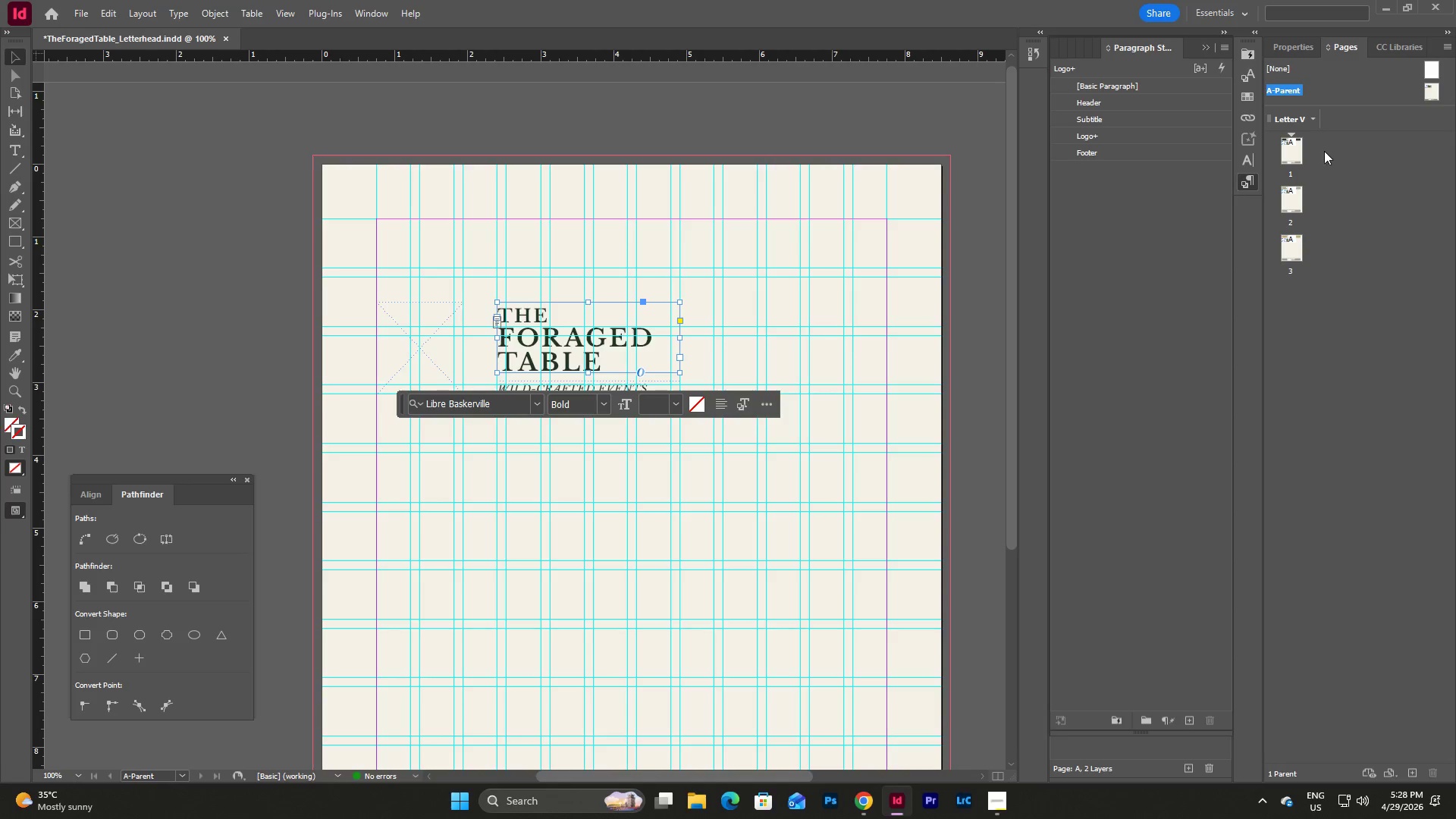 
double_click([1434, 85])
 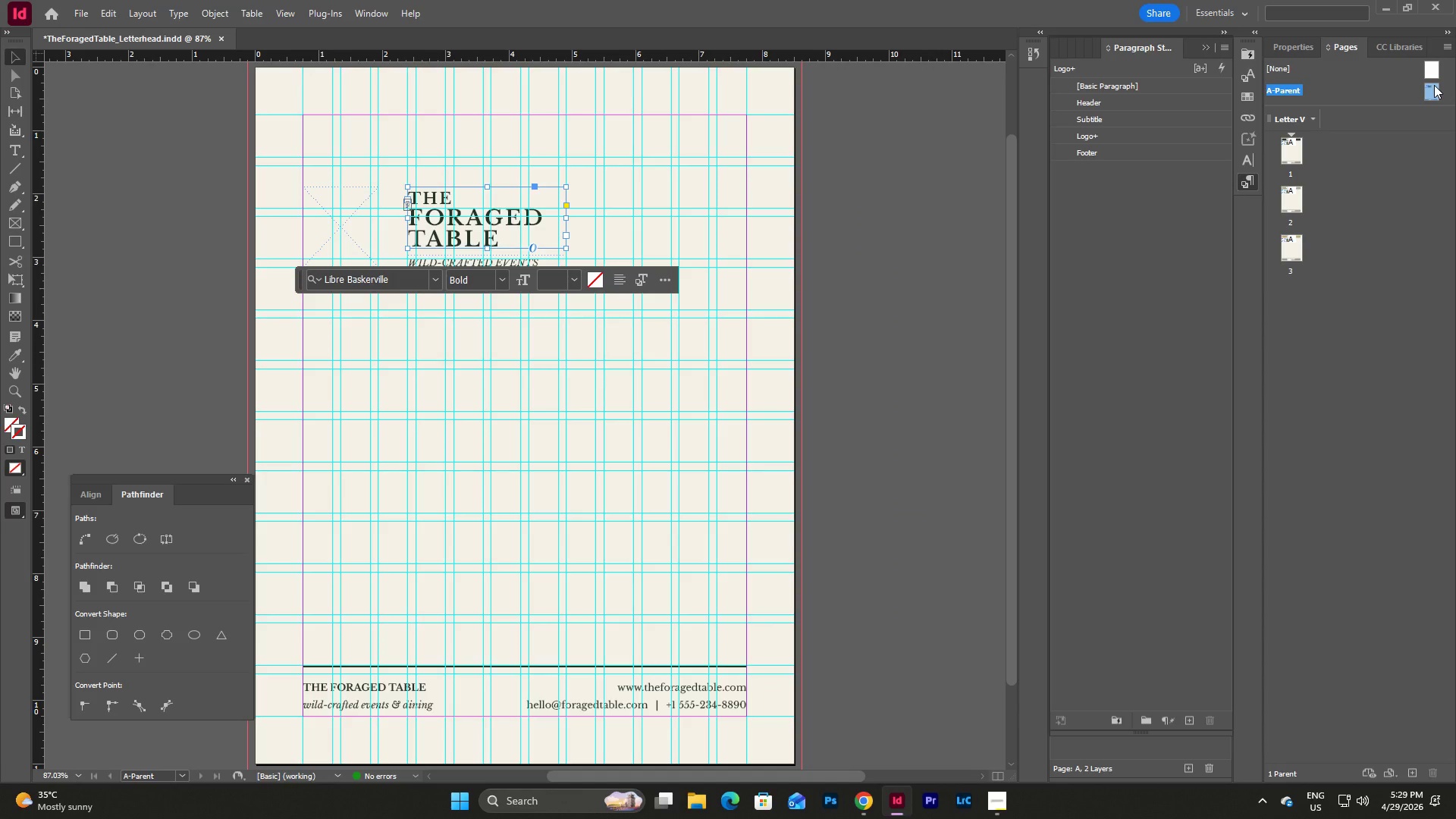 
left_click([892, 297])
 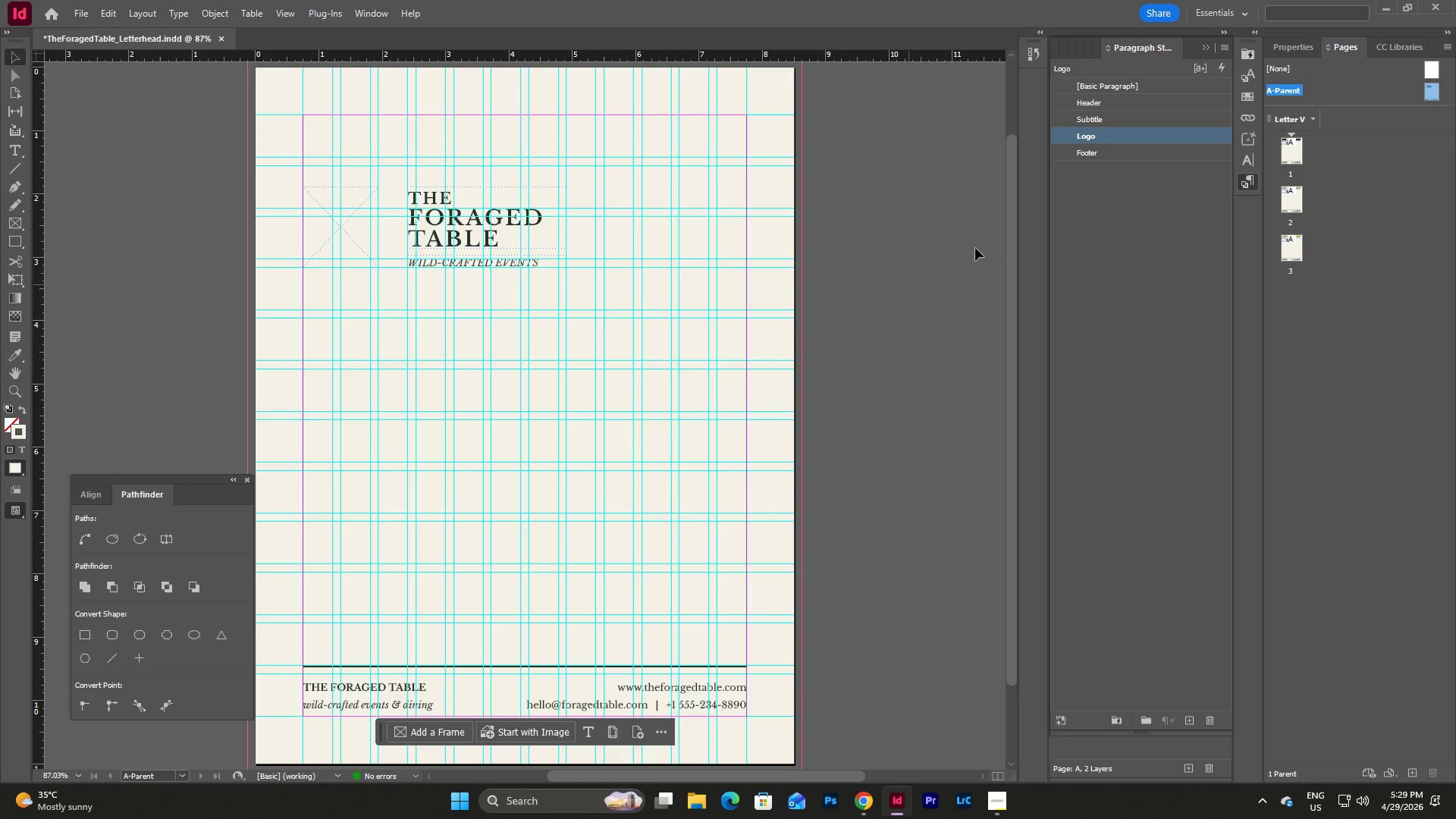 
left_click([1140, 218])
 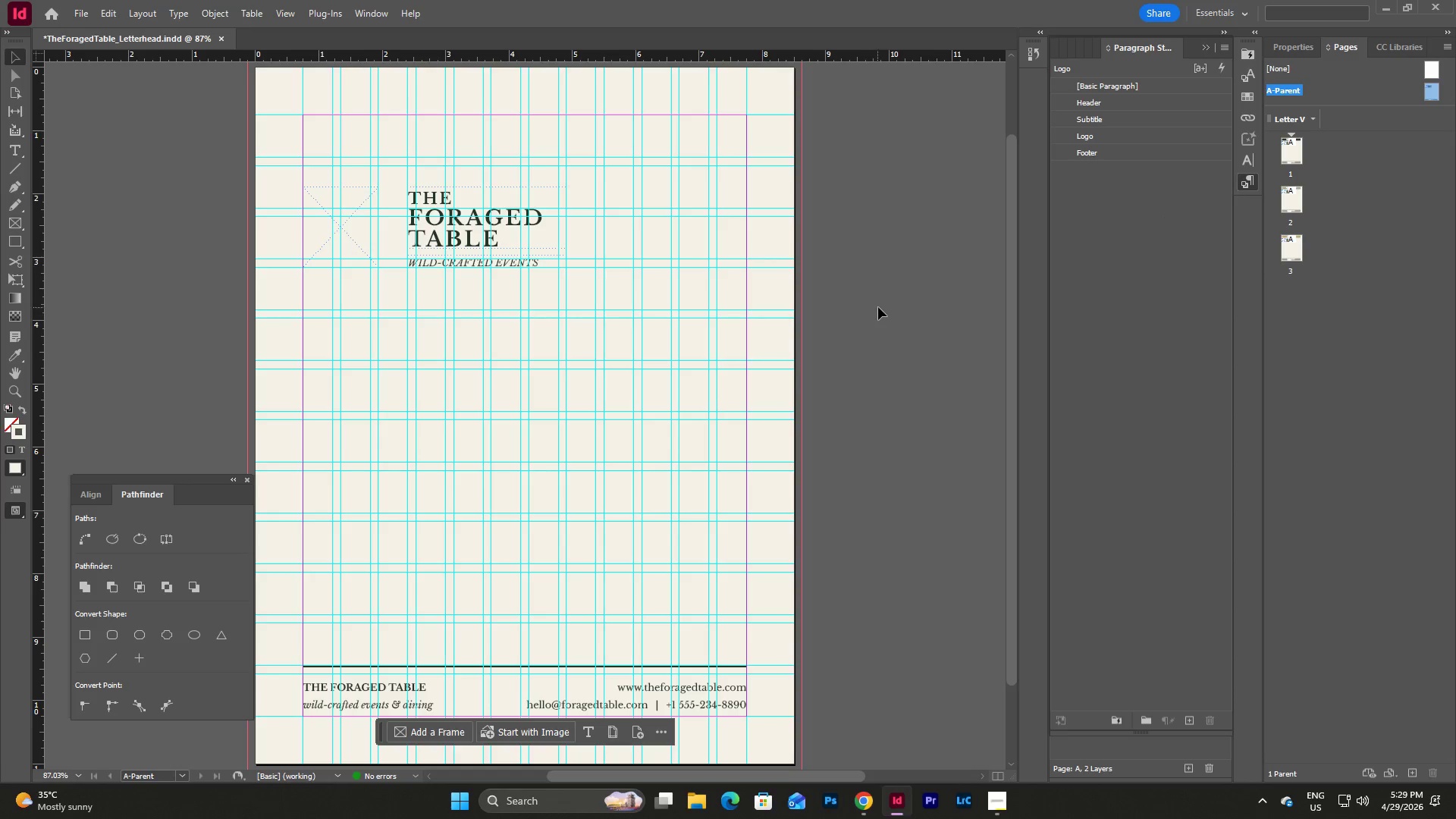 
scroll: coordinate [898, 303], scroll_direction: up, amount: 3.0
 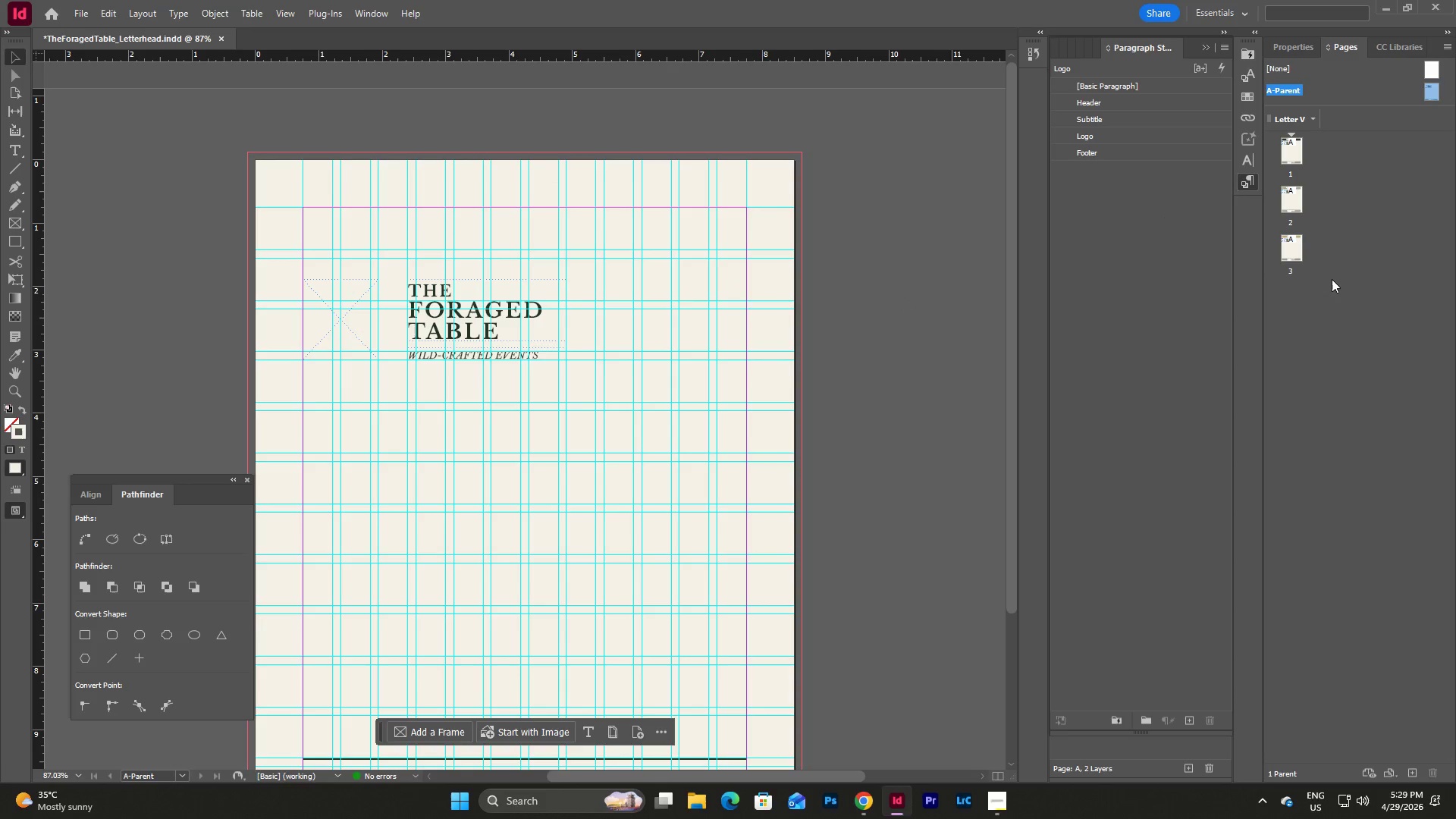 
left_click([1332, 279])
 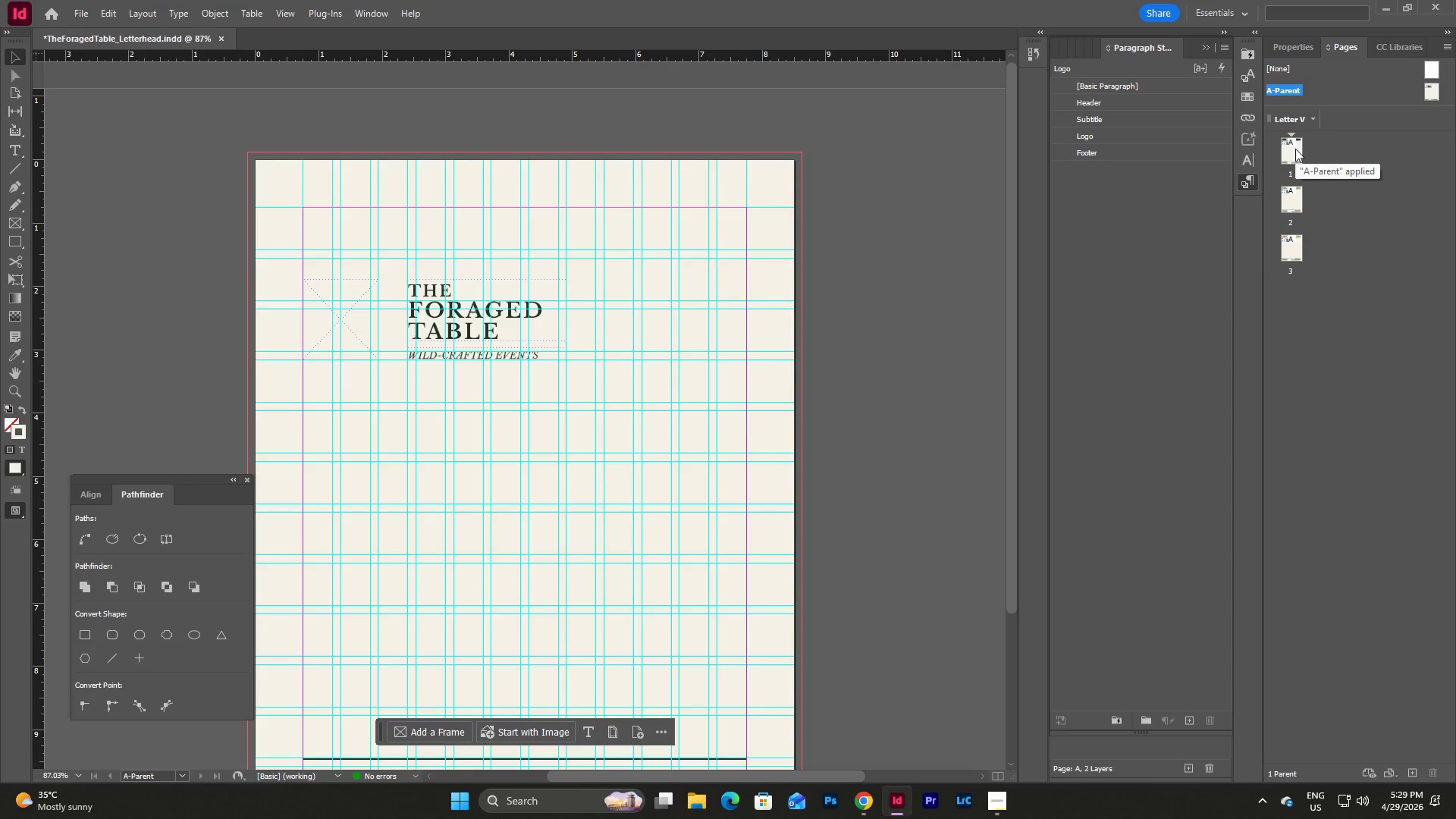 
double_click([1295, 149])
 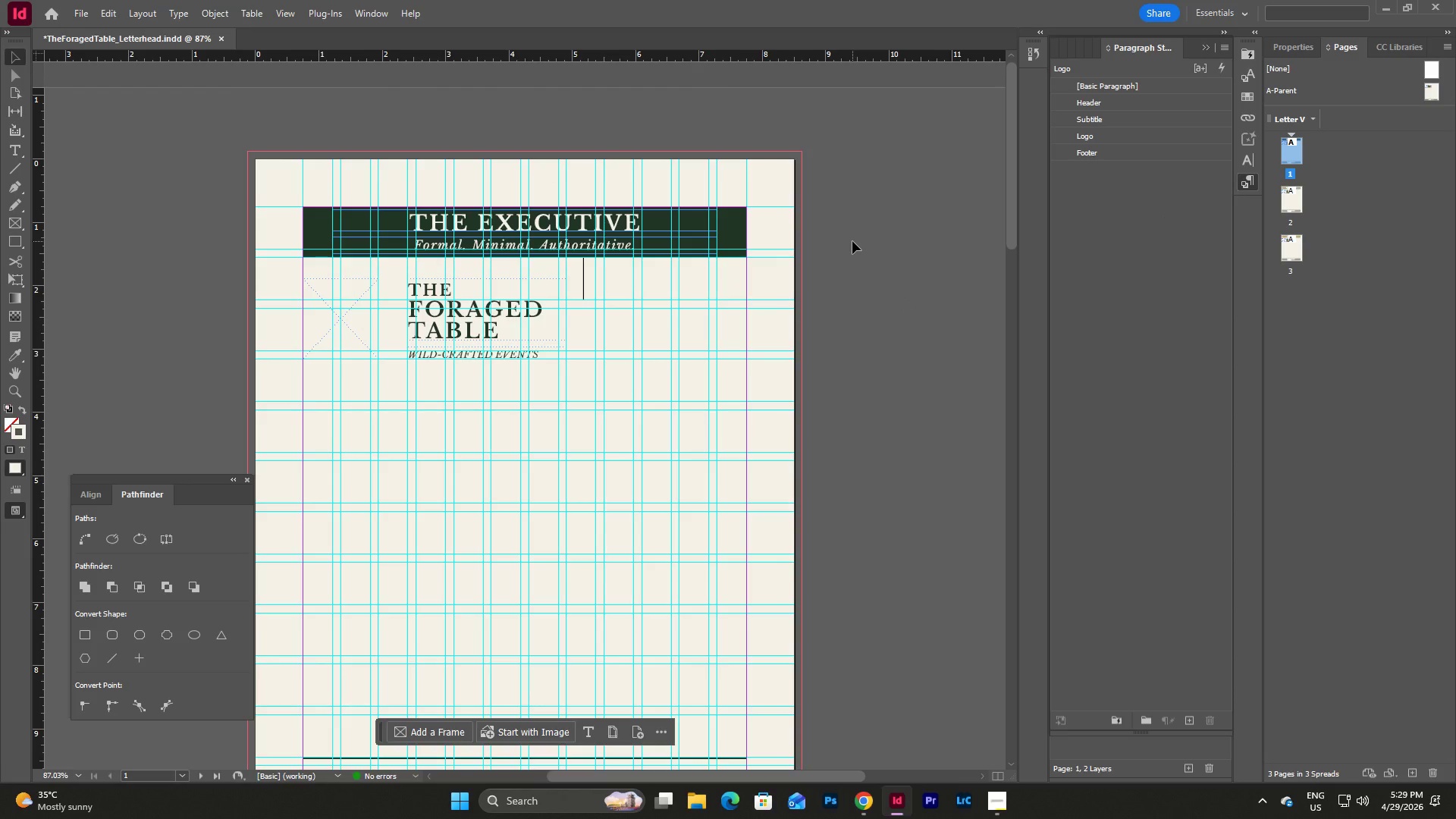 
scroll: coordinate [848, 243], scroll_direction: down, amount: 14.0
 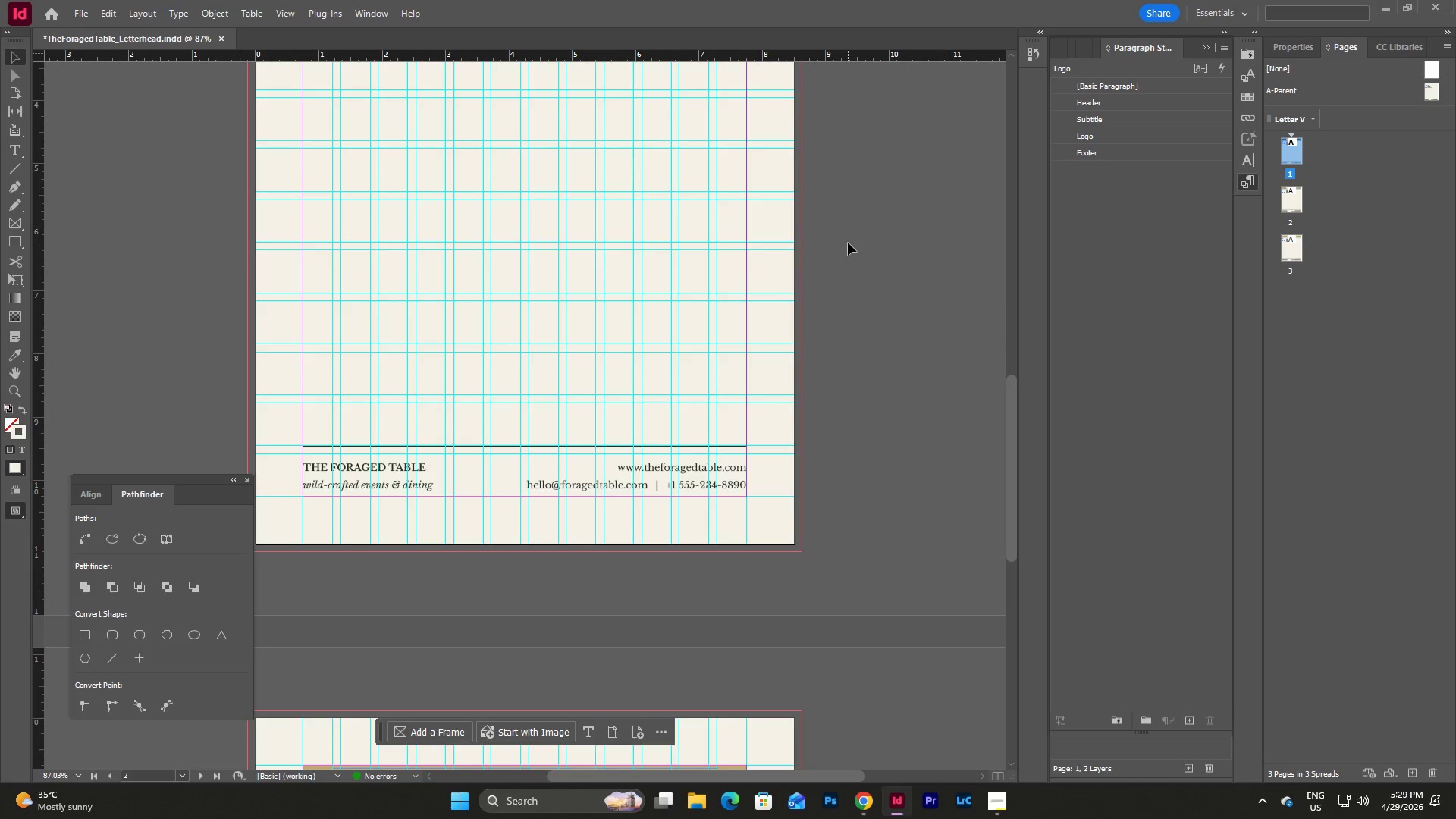 
scroll: coordinate [848, 243], scroll_direction: up, amount: 3.0
 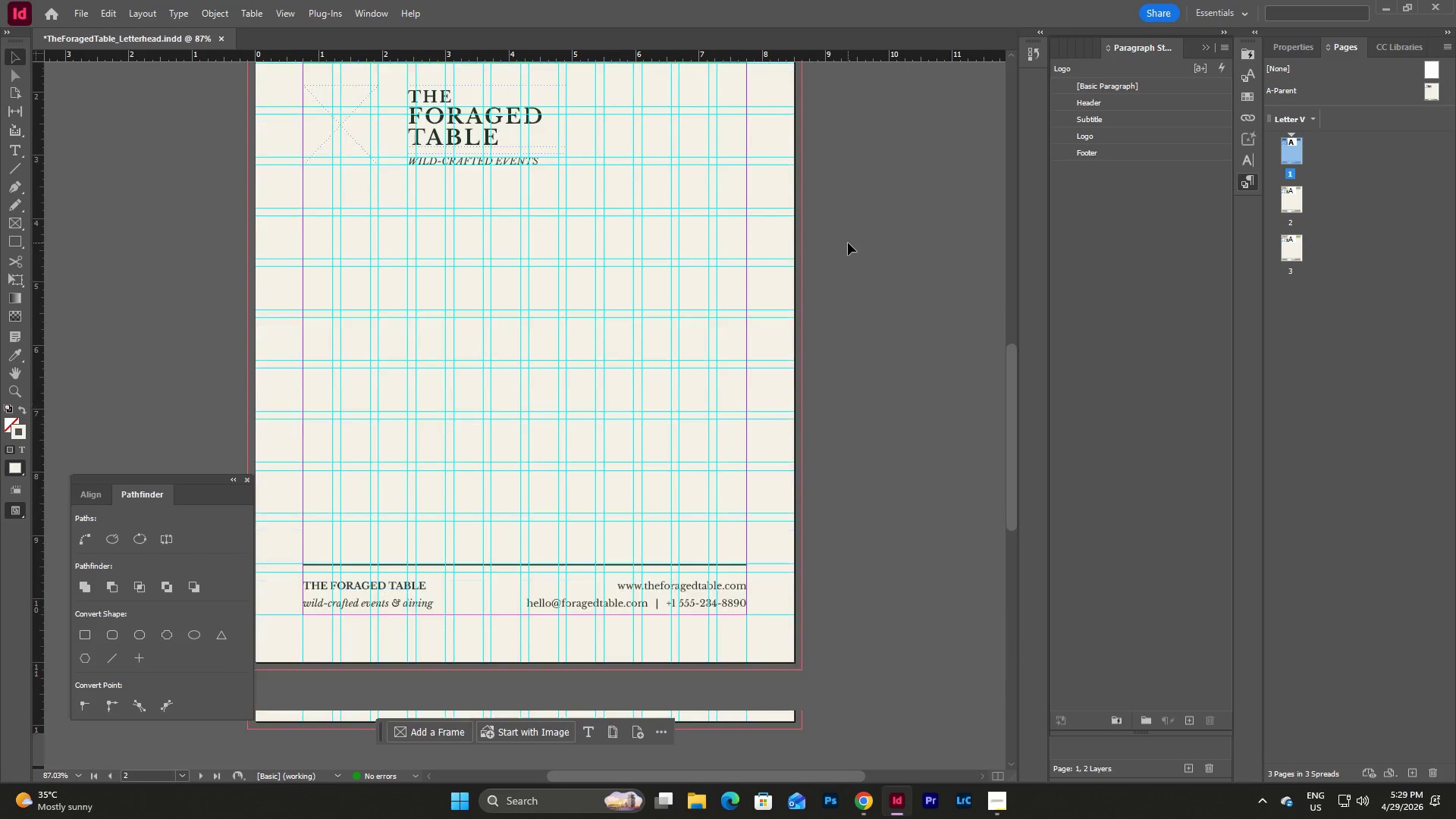 
scroll: coordinate [848, 243], scroll_direction: down, amount: 11.0
 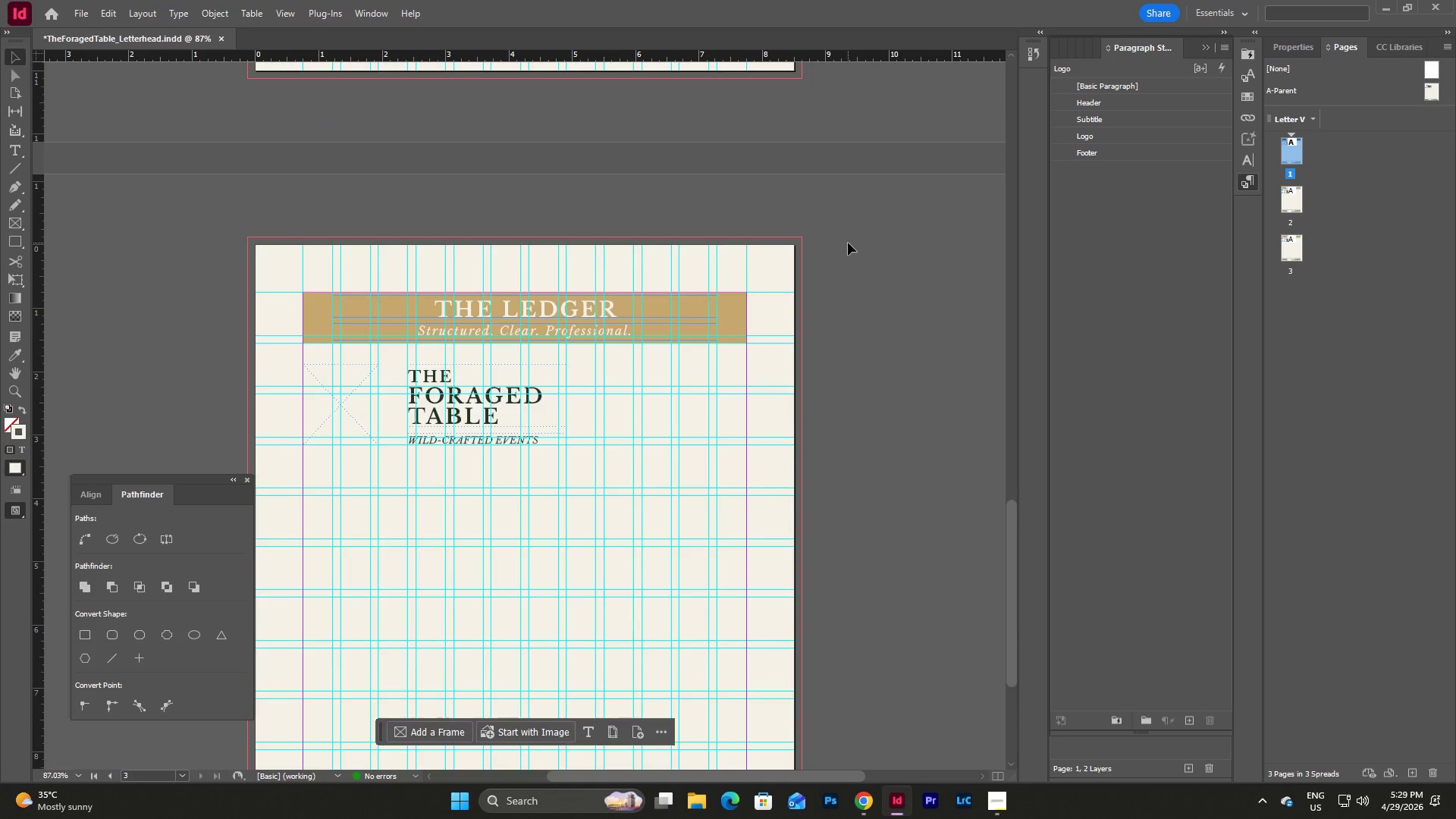 
scroll: coordinate [848, 243], scroll_direction: up, amount: 28.0
 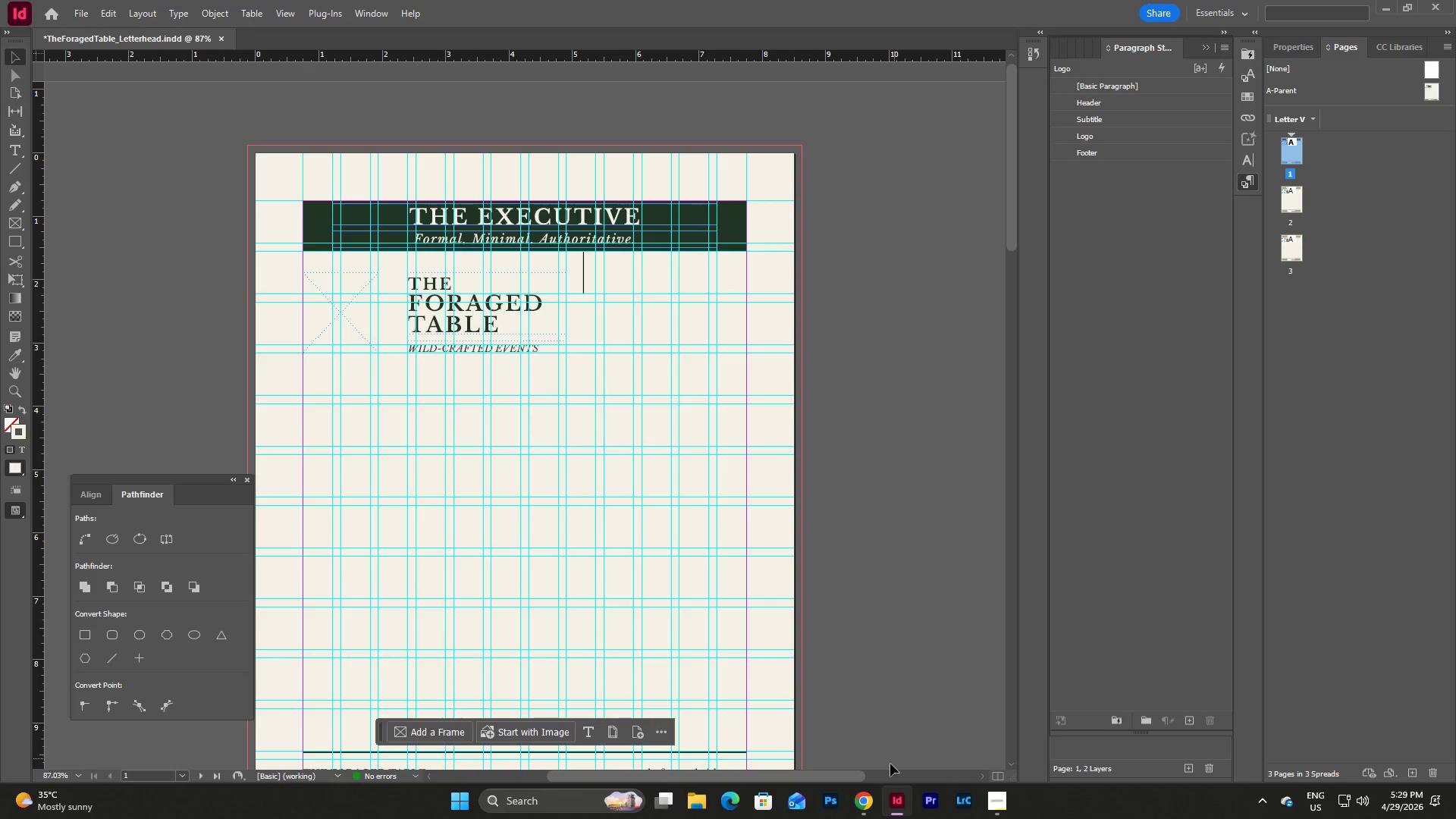 
left_click([864, 808])
 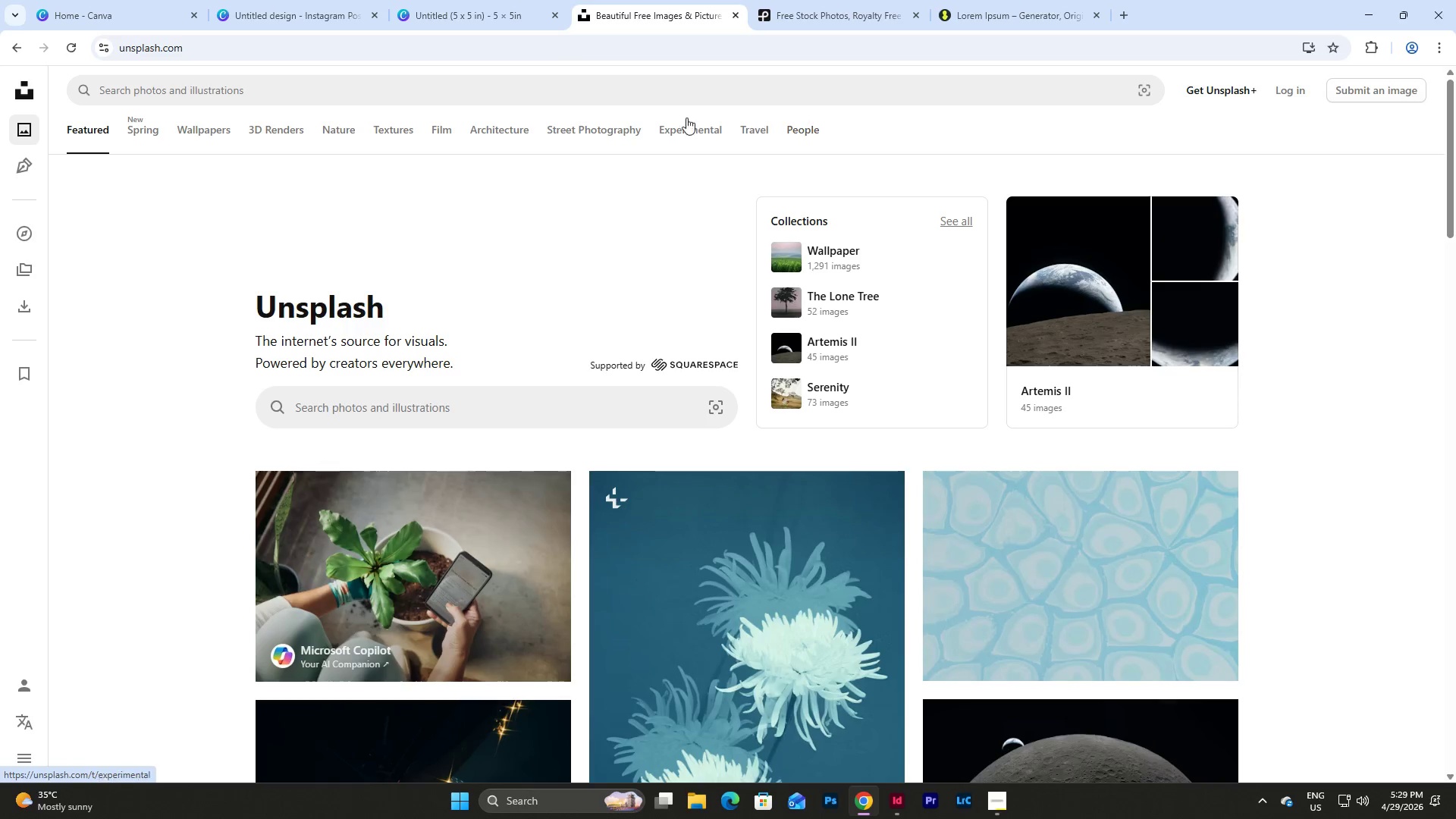 
wait(5.12)
 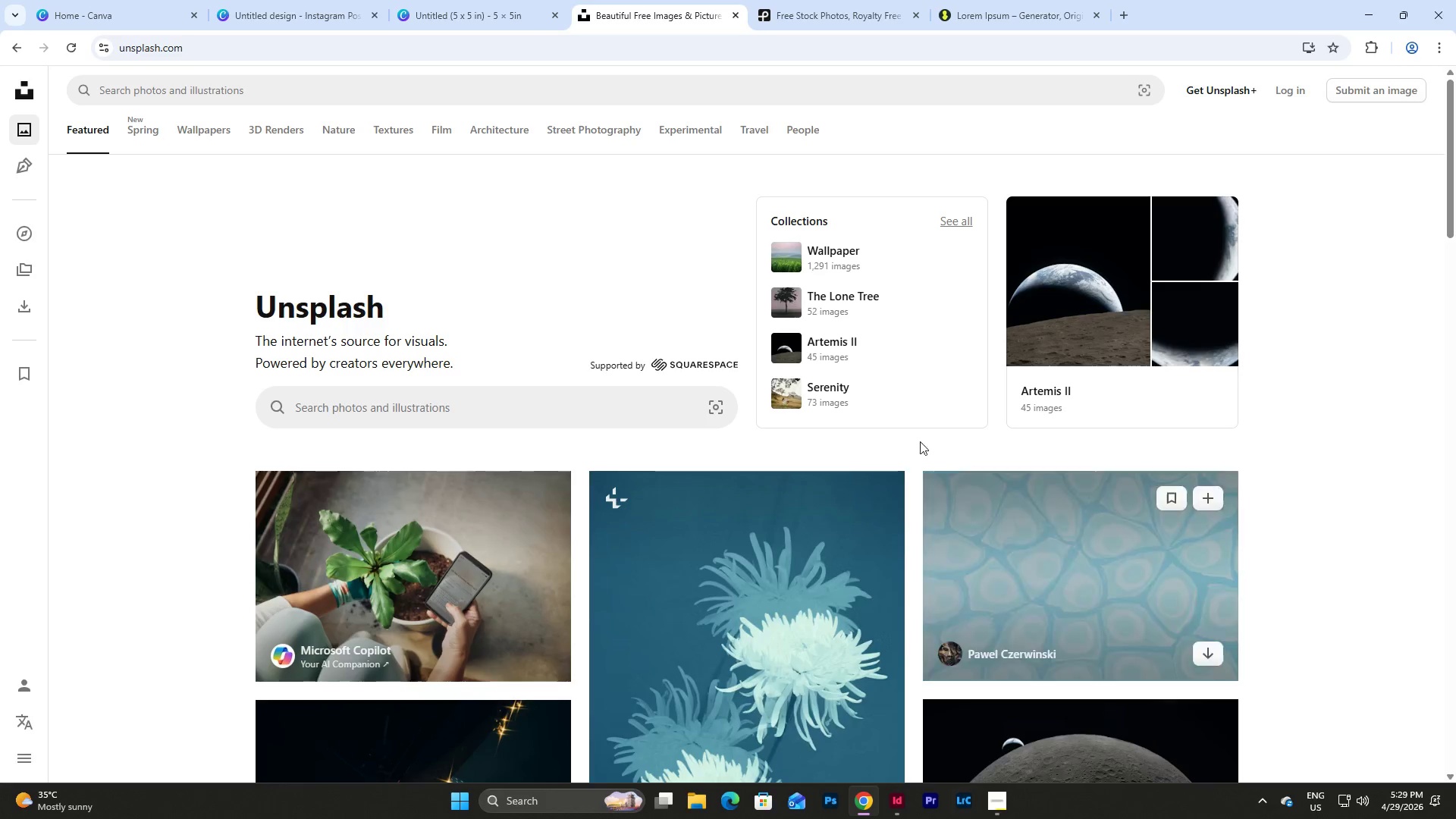 
left_click([832, 0])
 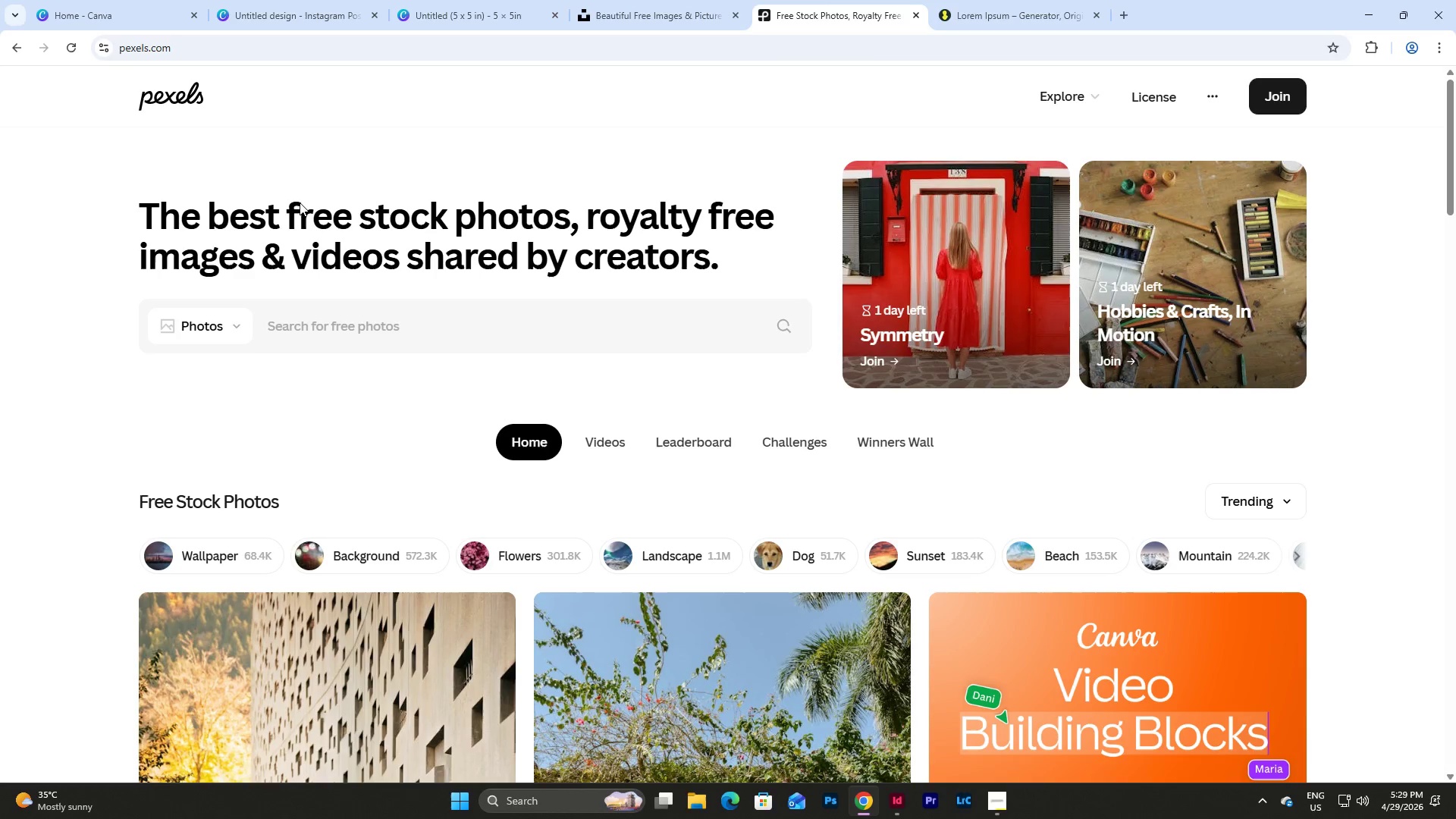 
left_click([357, 325])
 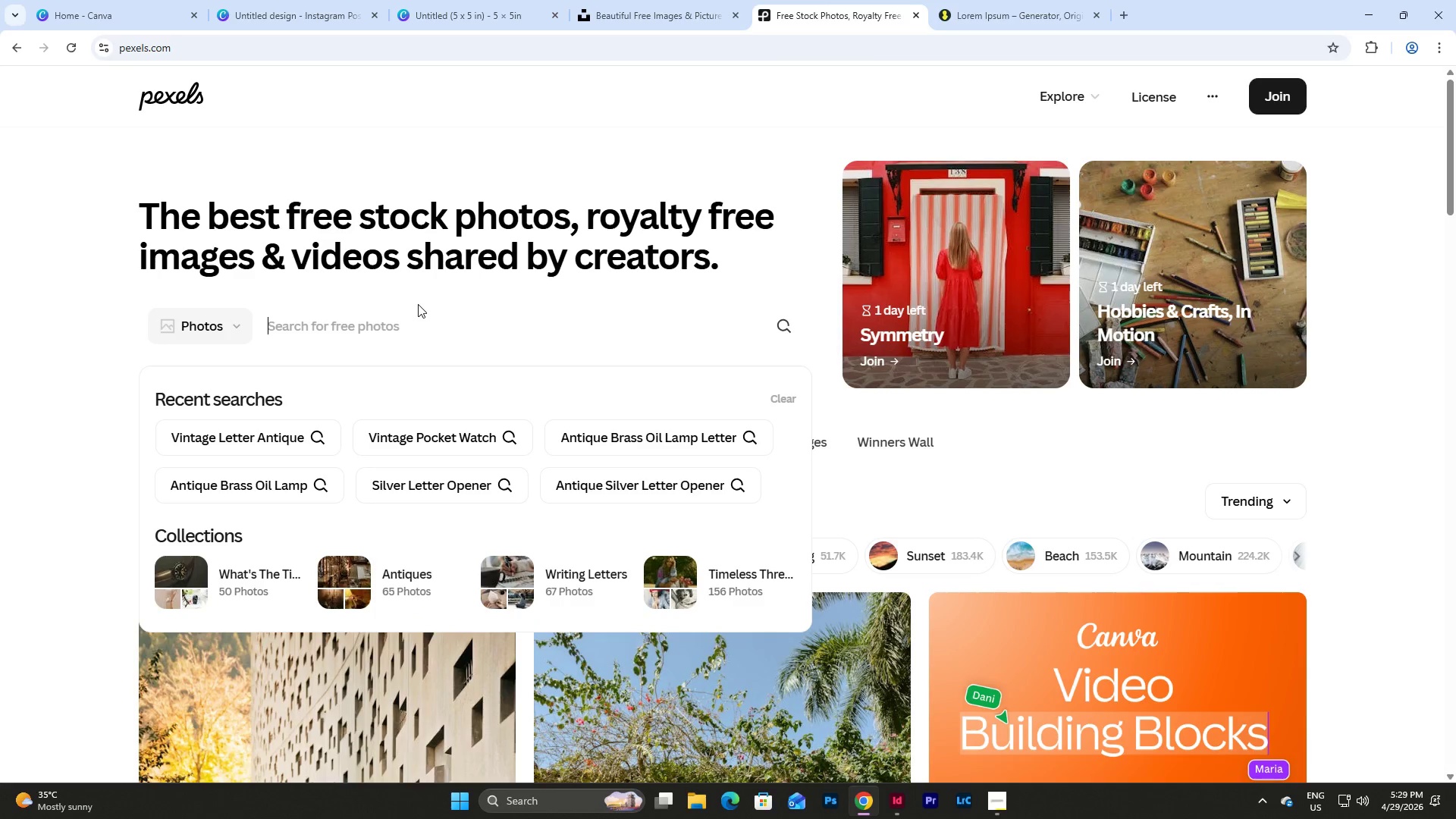 
type(foraged icon)
 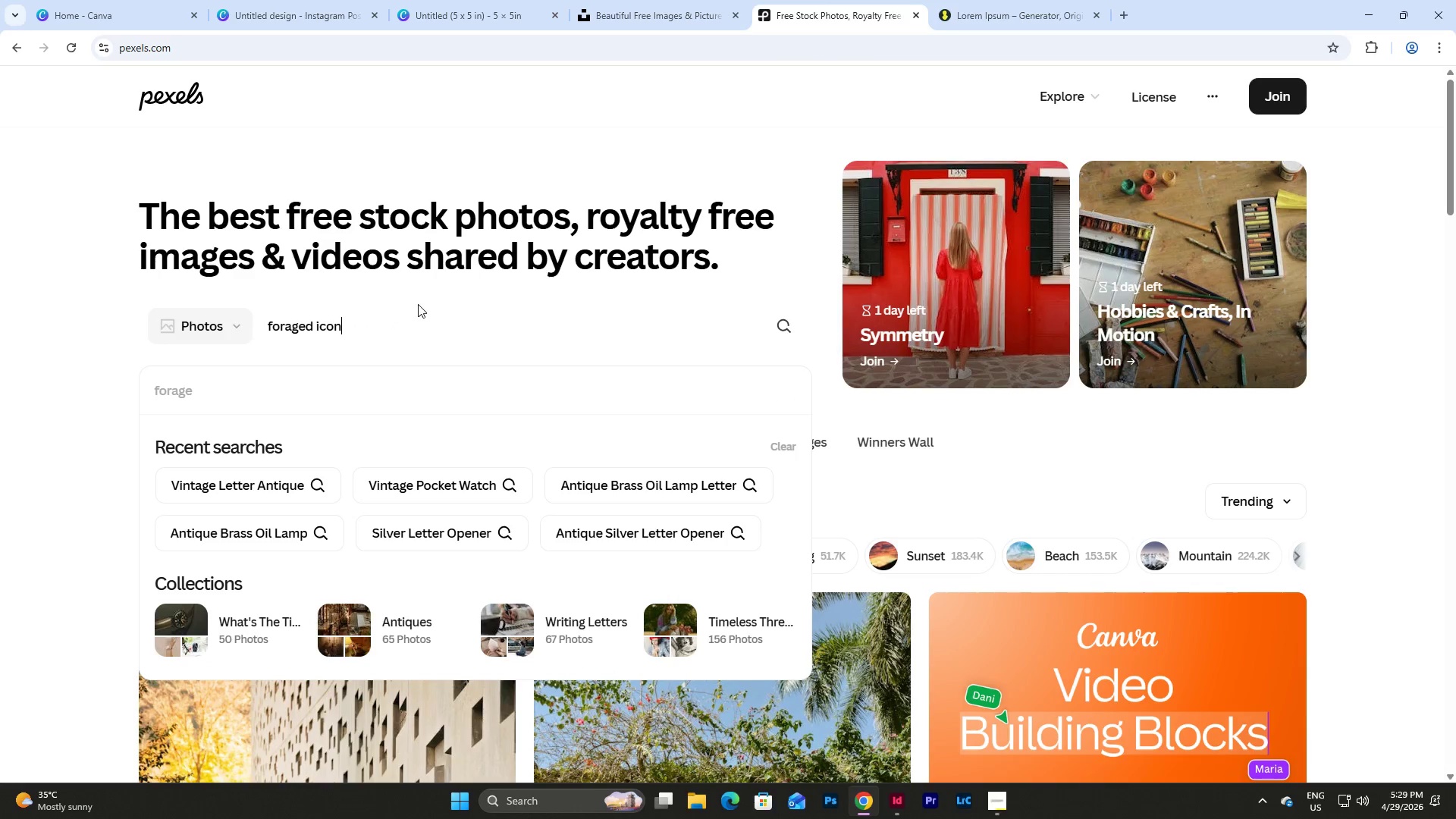 
key(Enter)
 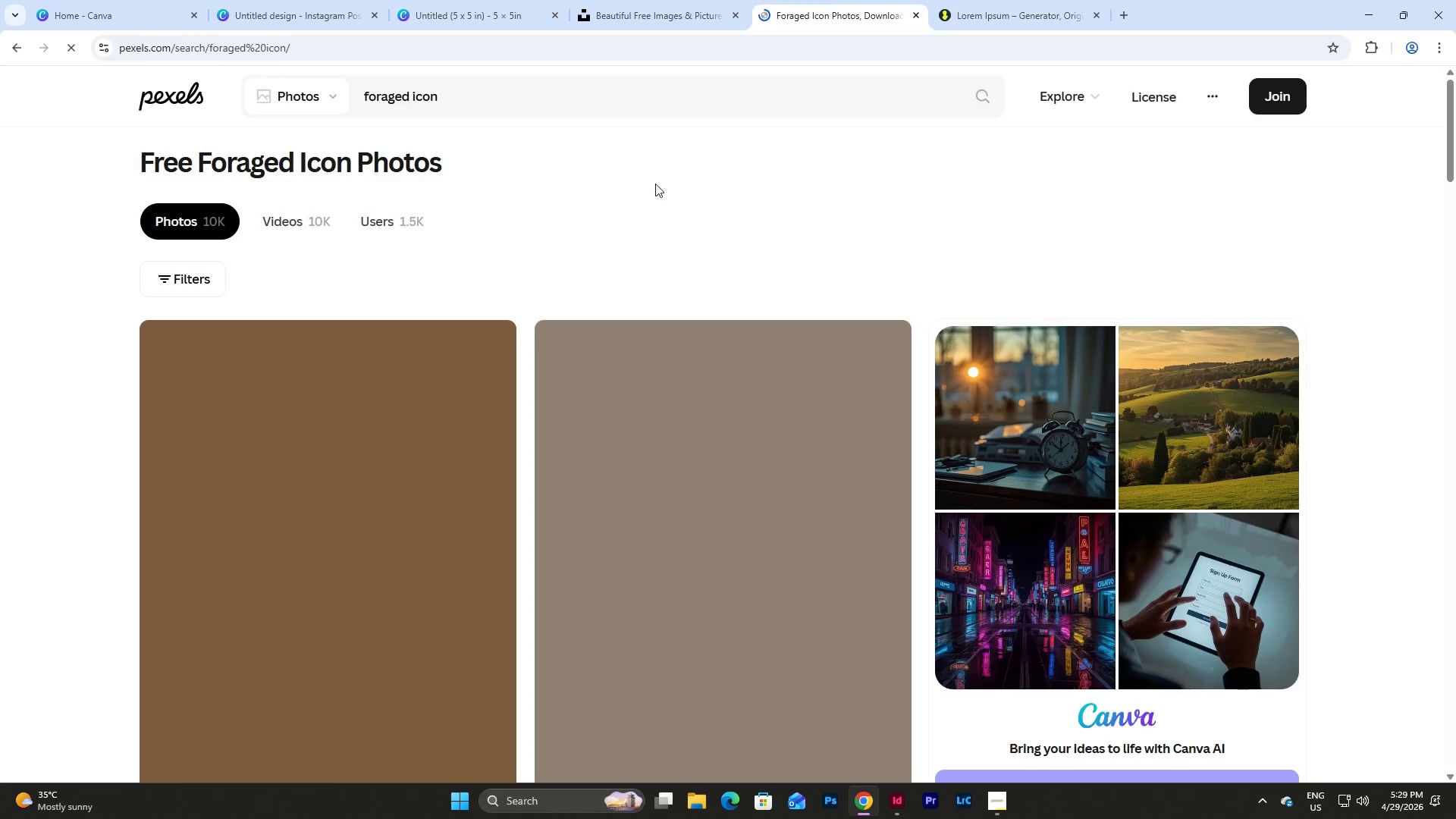 
scroll: coordinate [667, 167], scroll_direction: down, amount: 23.0
 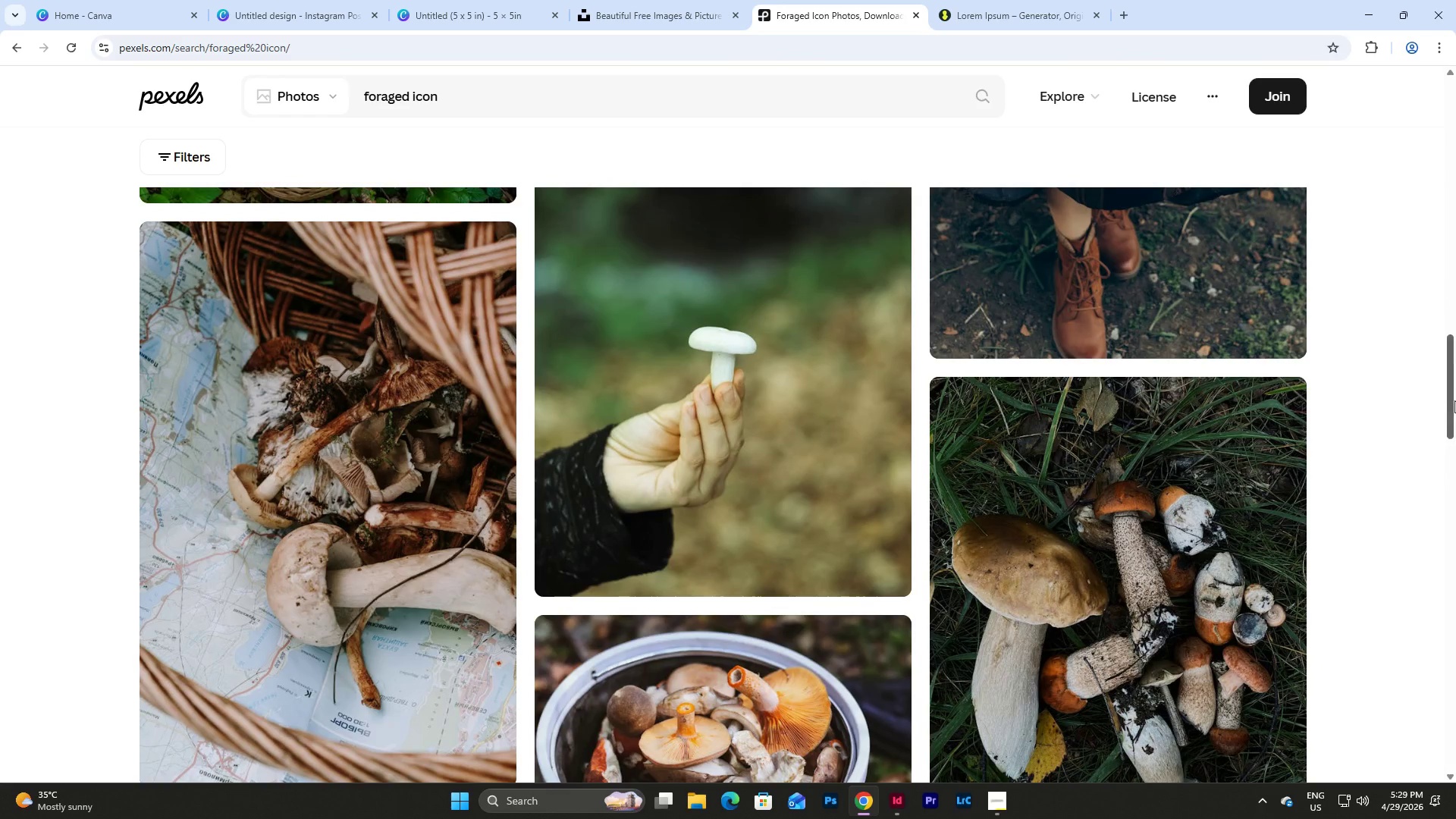 
left_click_drag(start_coordinate=[1454, 400], to_coordinate=[1454, 88])
 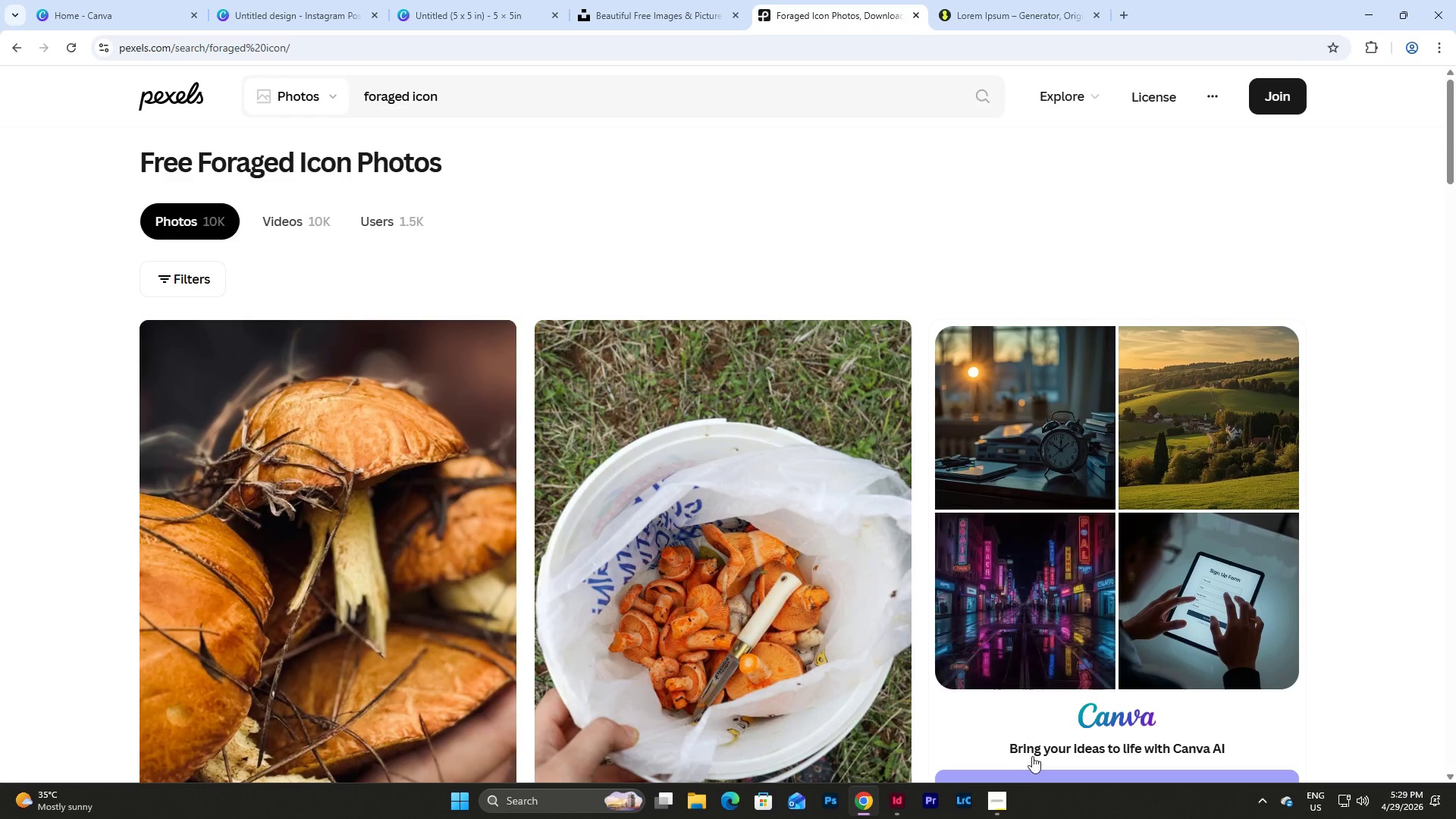 
left_click([1004, 799])